 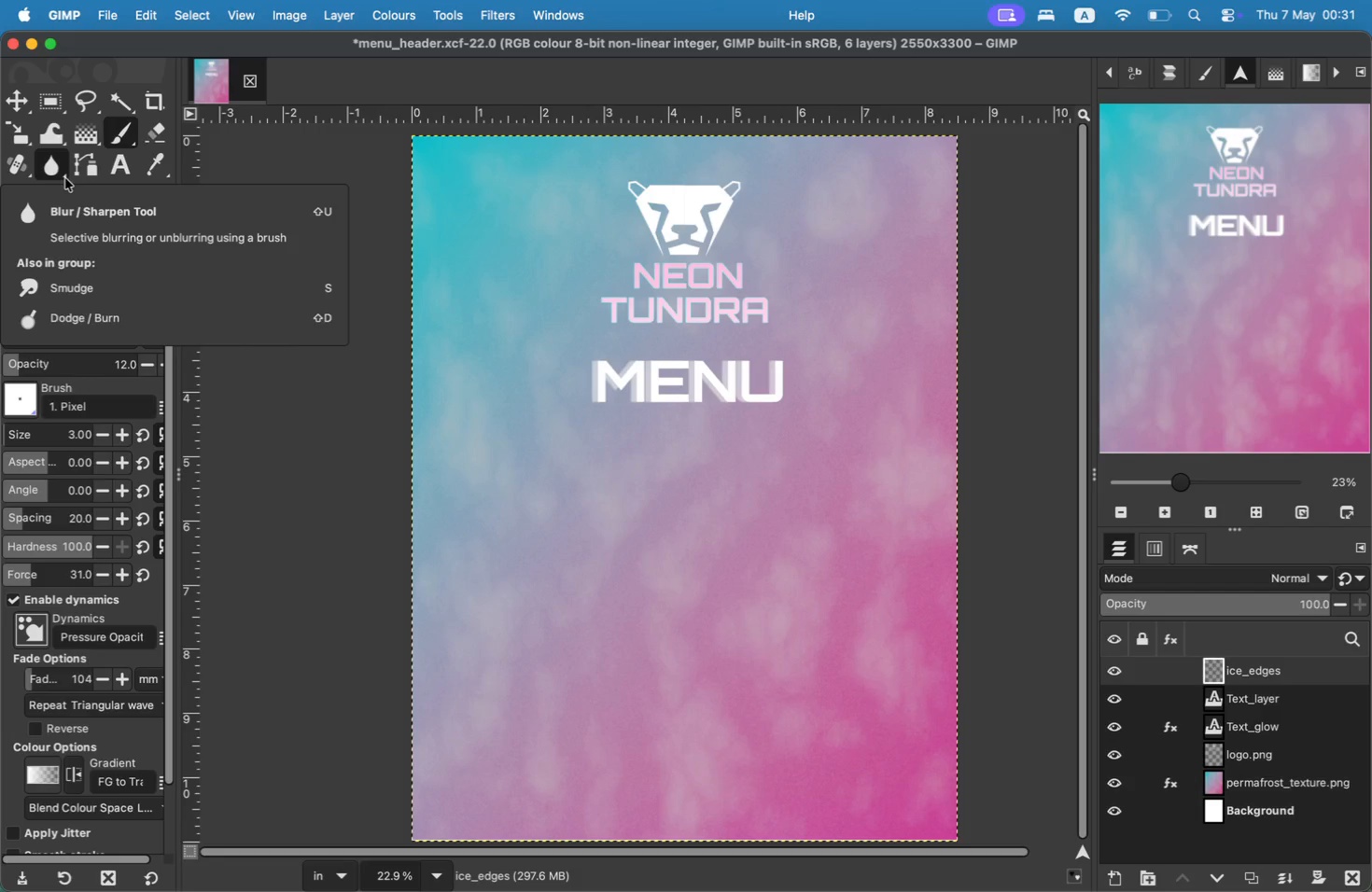 
left_click_drag(start_coordinate=[411, 201], to_coordinate=[399, 280])
 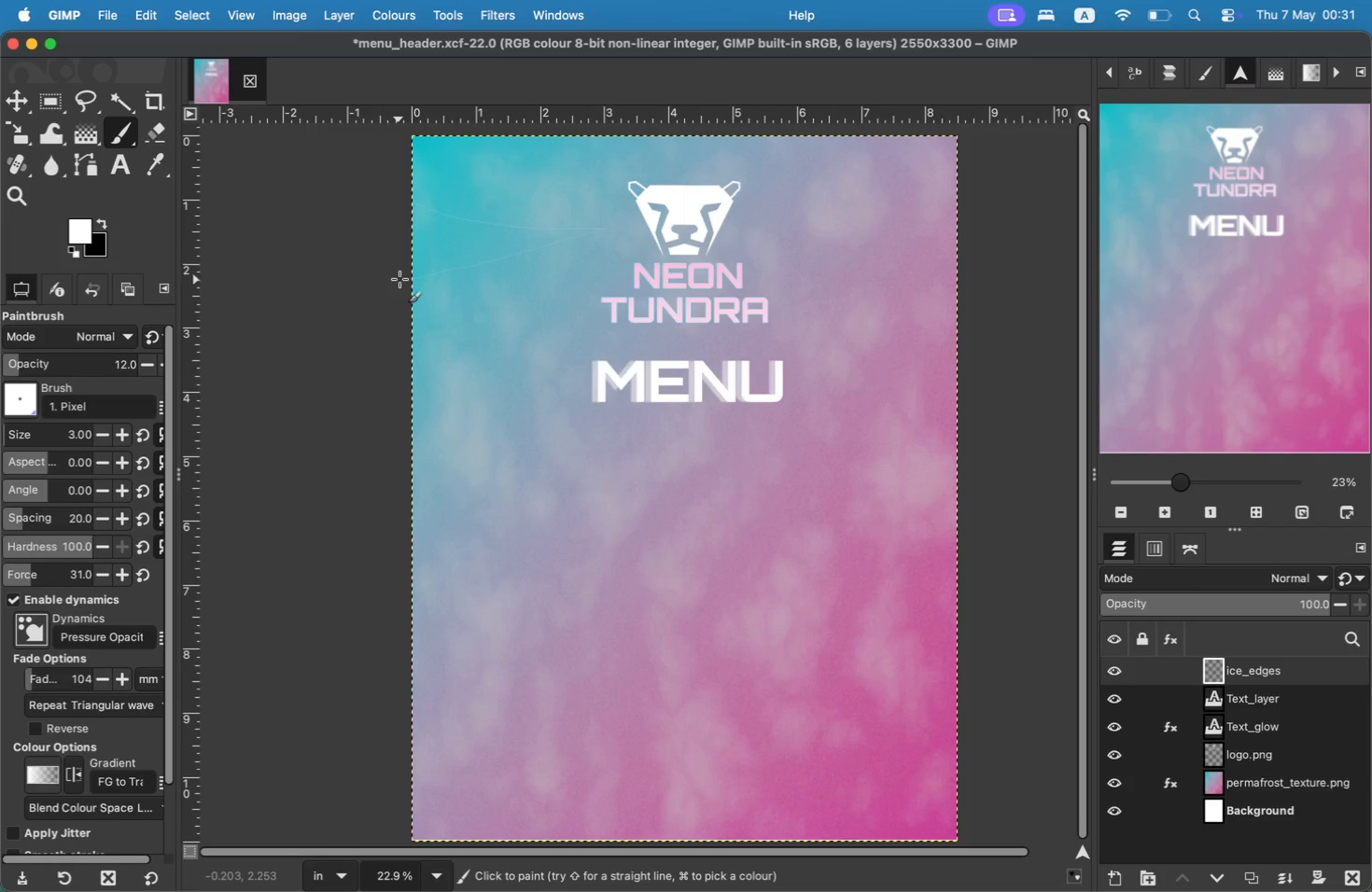 
key(Meta+CommandLeft)
 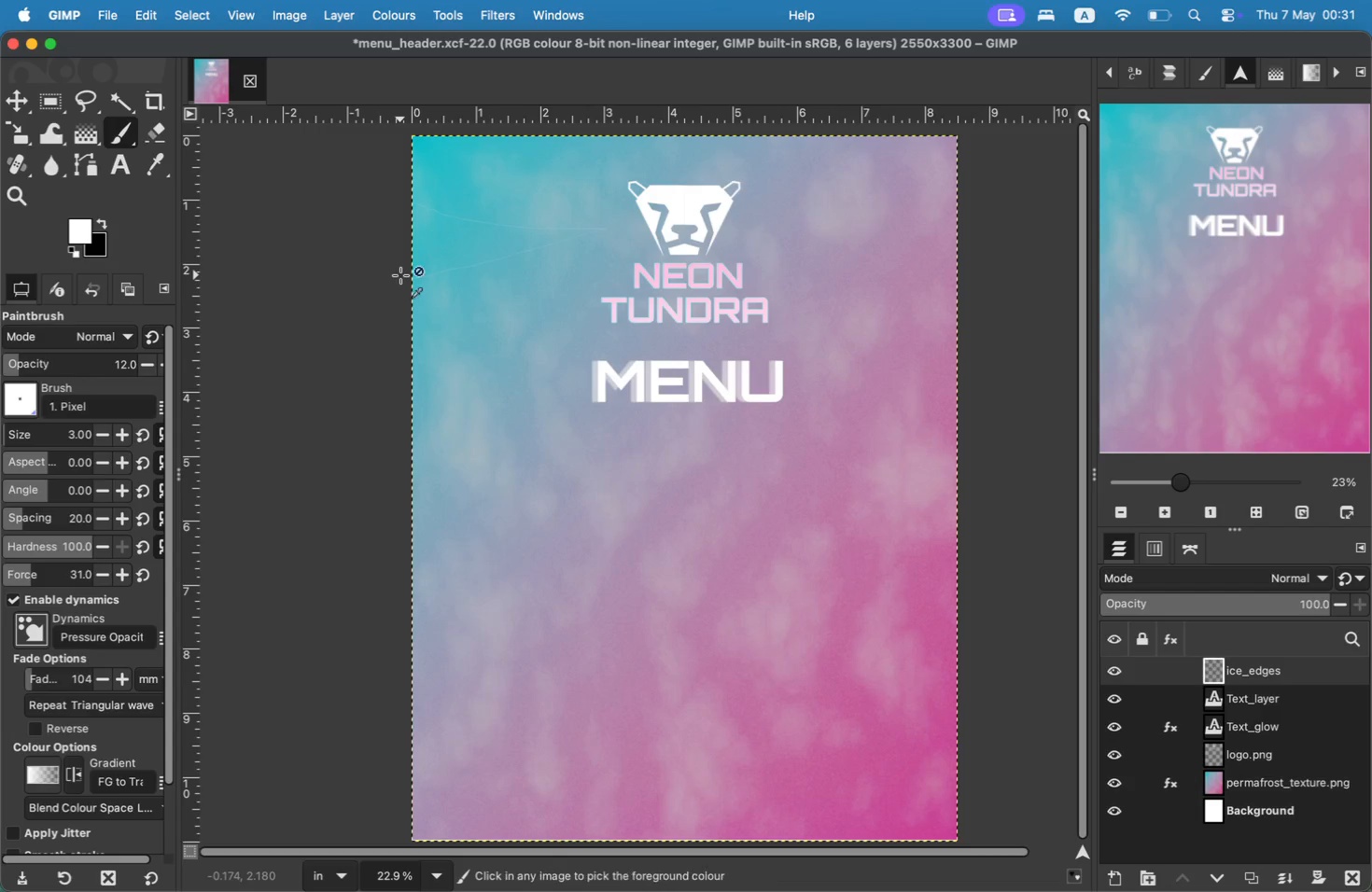 
key(Meta+Z)
 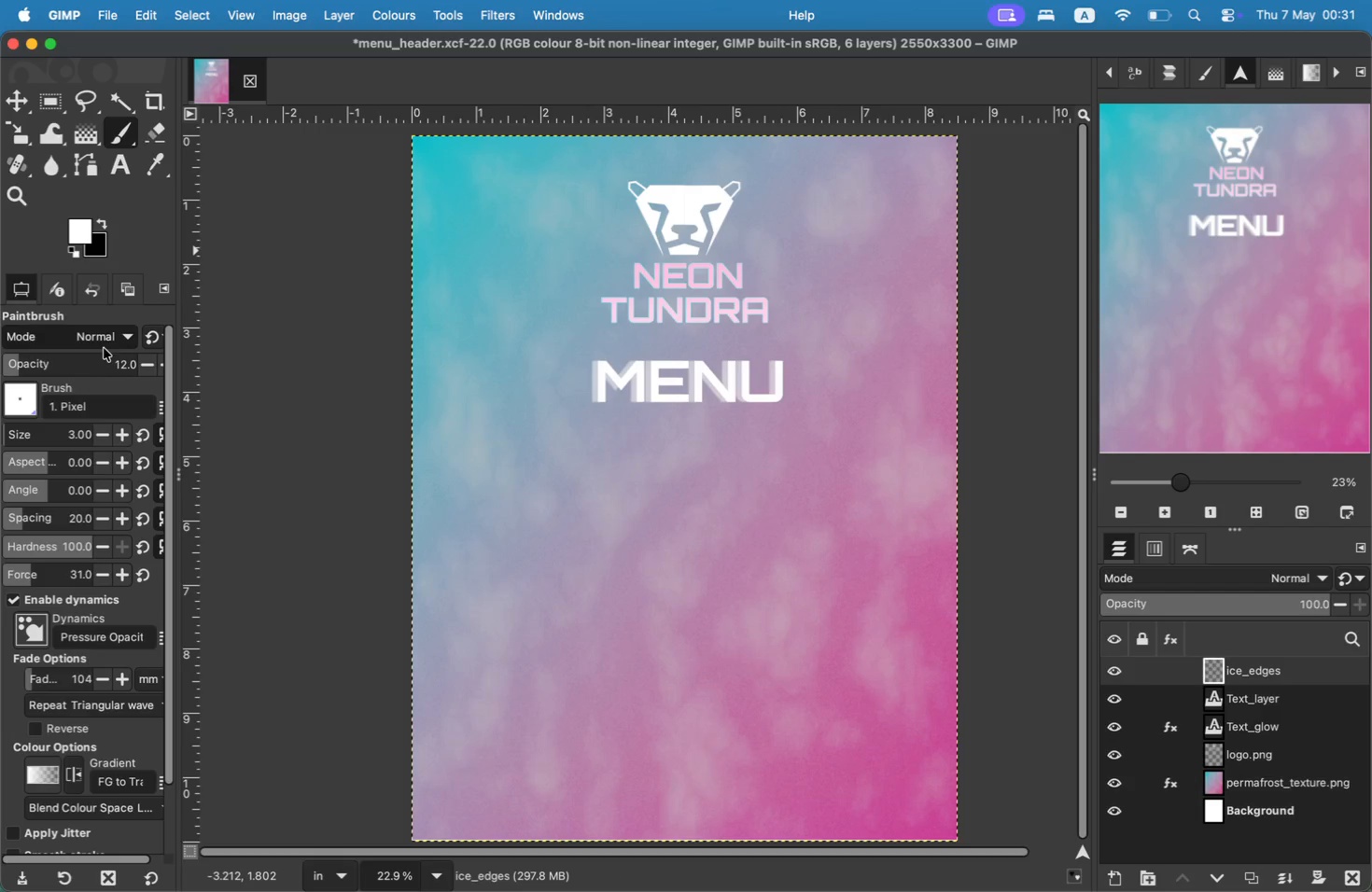 
left_click([27, 408])
 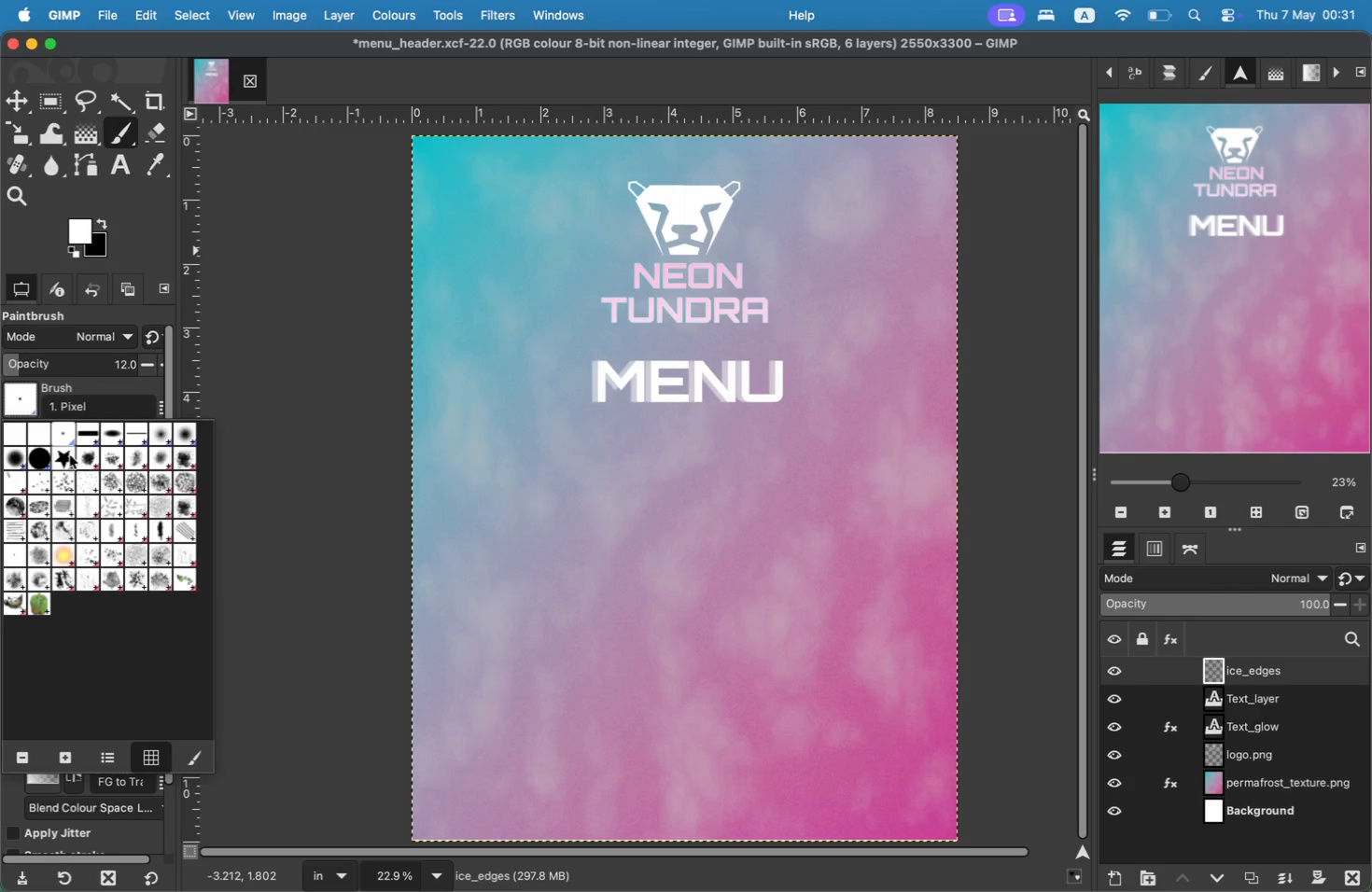 
left_click([62, 452])
 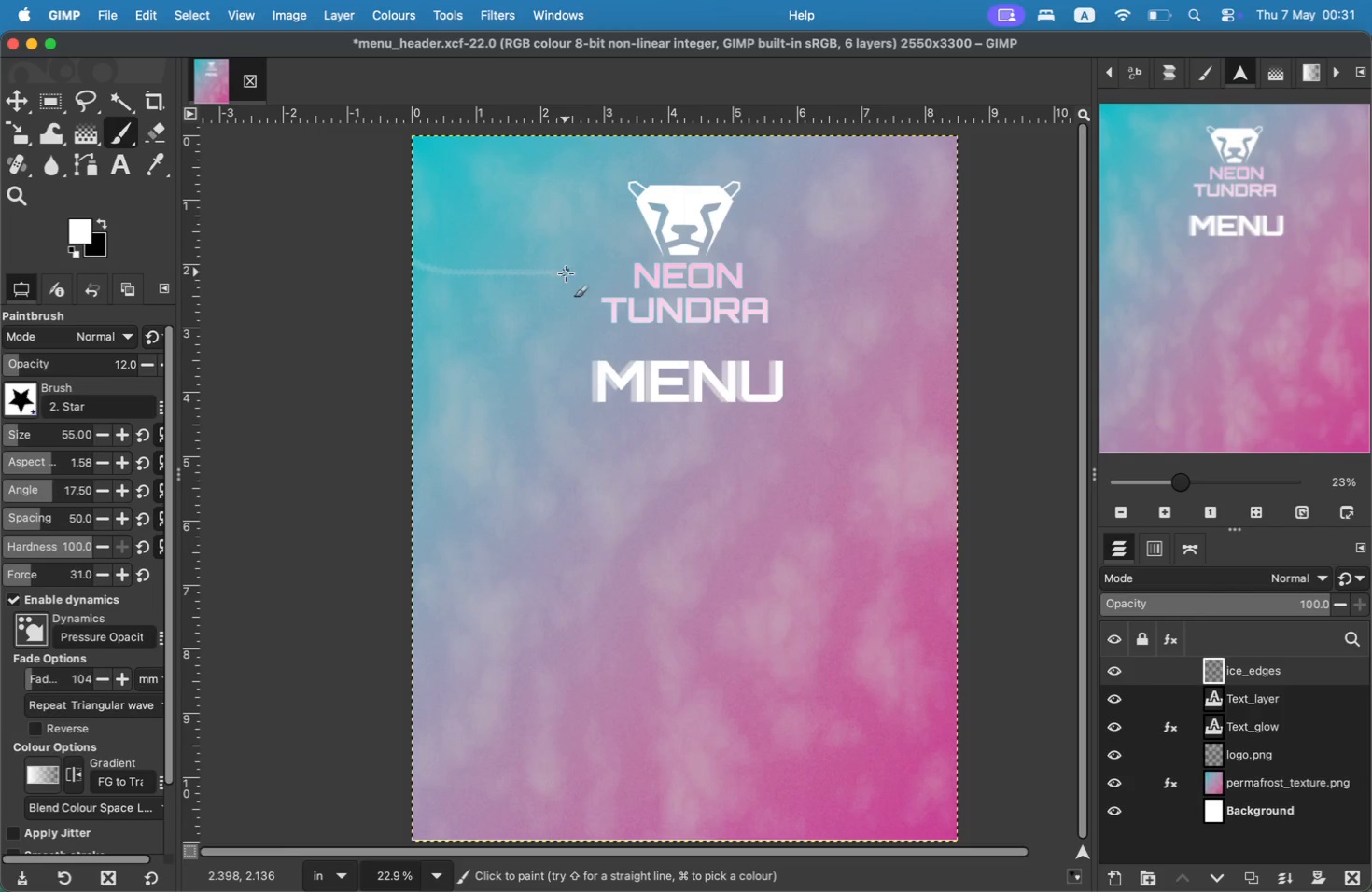 
left_click_drag(start_coordinate=[413, 262], to_coordinate=[434, 341])
 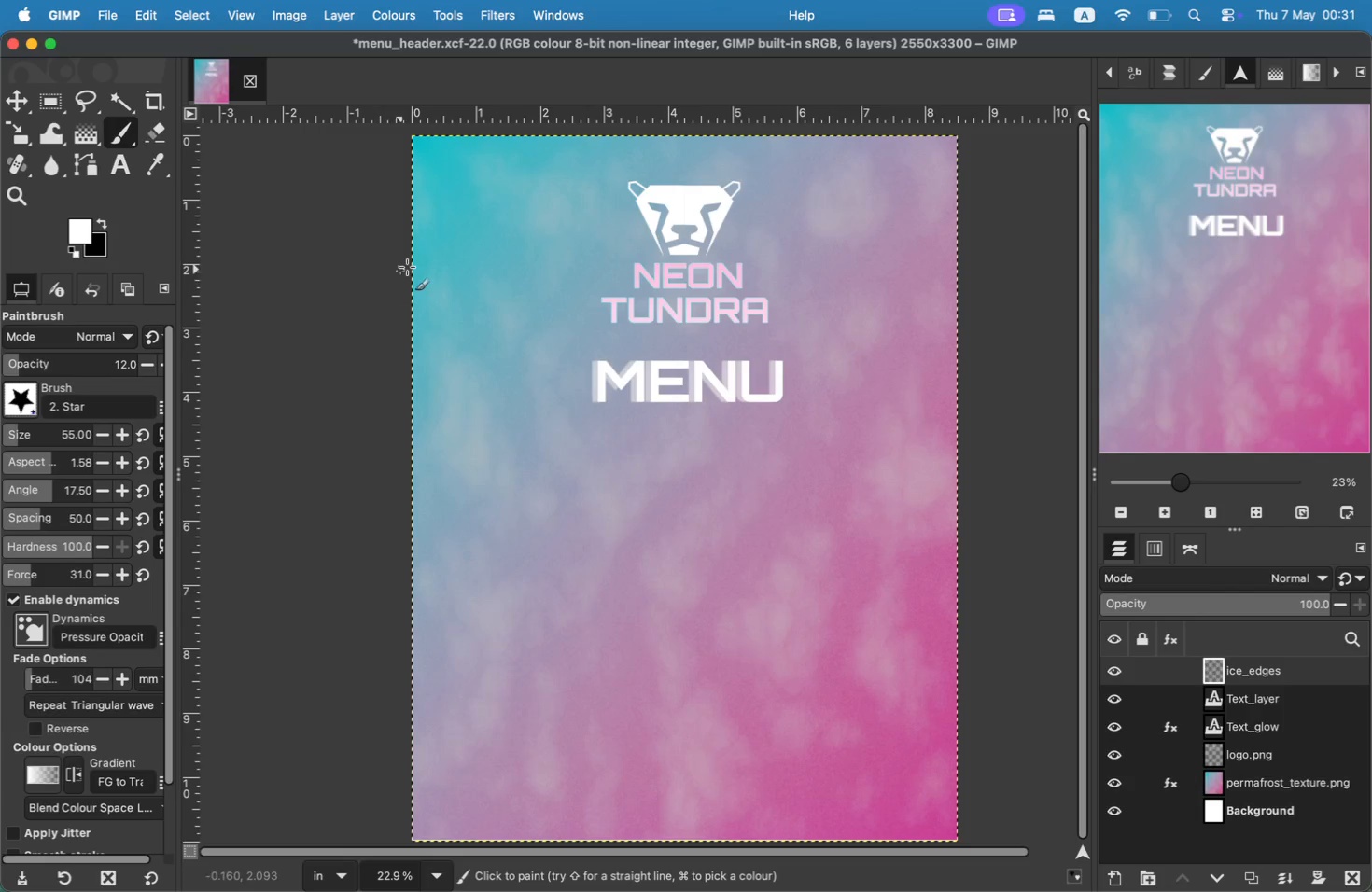 
key(Meta+CommandLeft)
 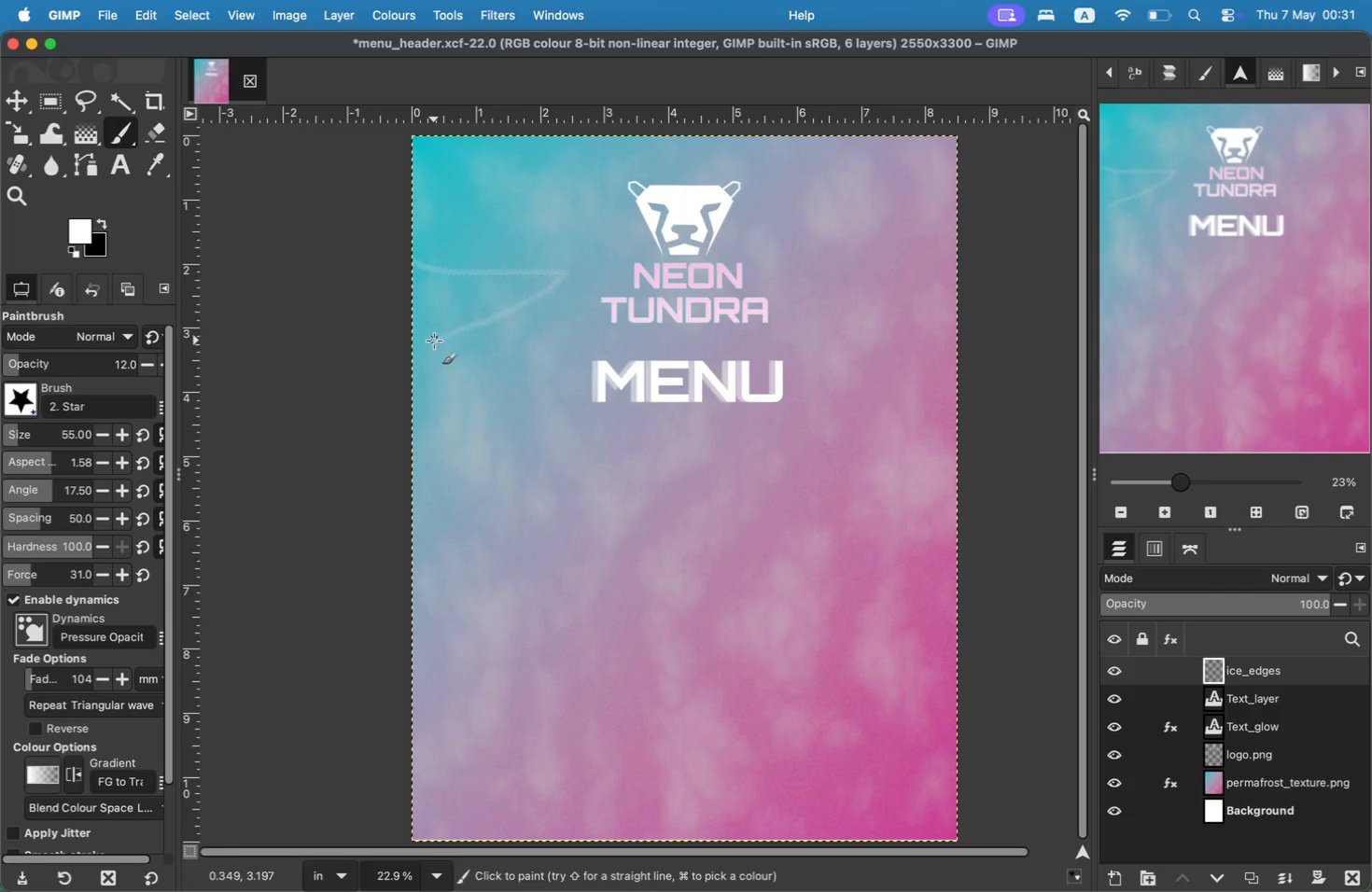 
key(Meta+Z)
 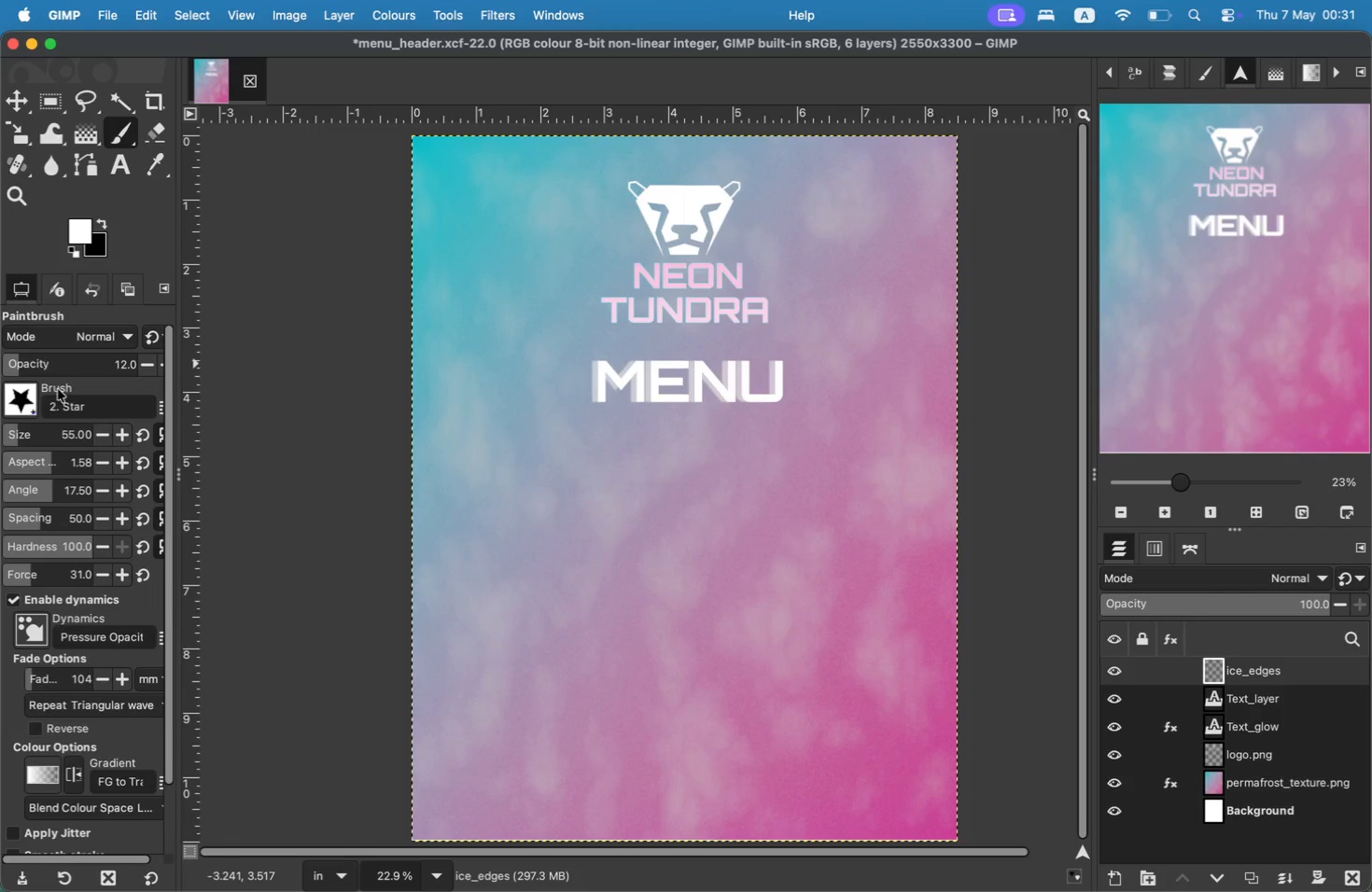 
left_click([26, 393])
 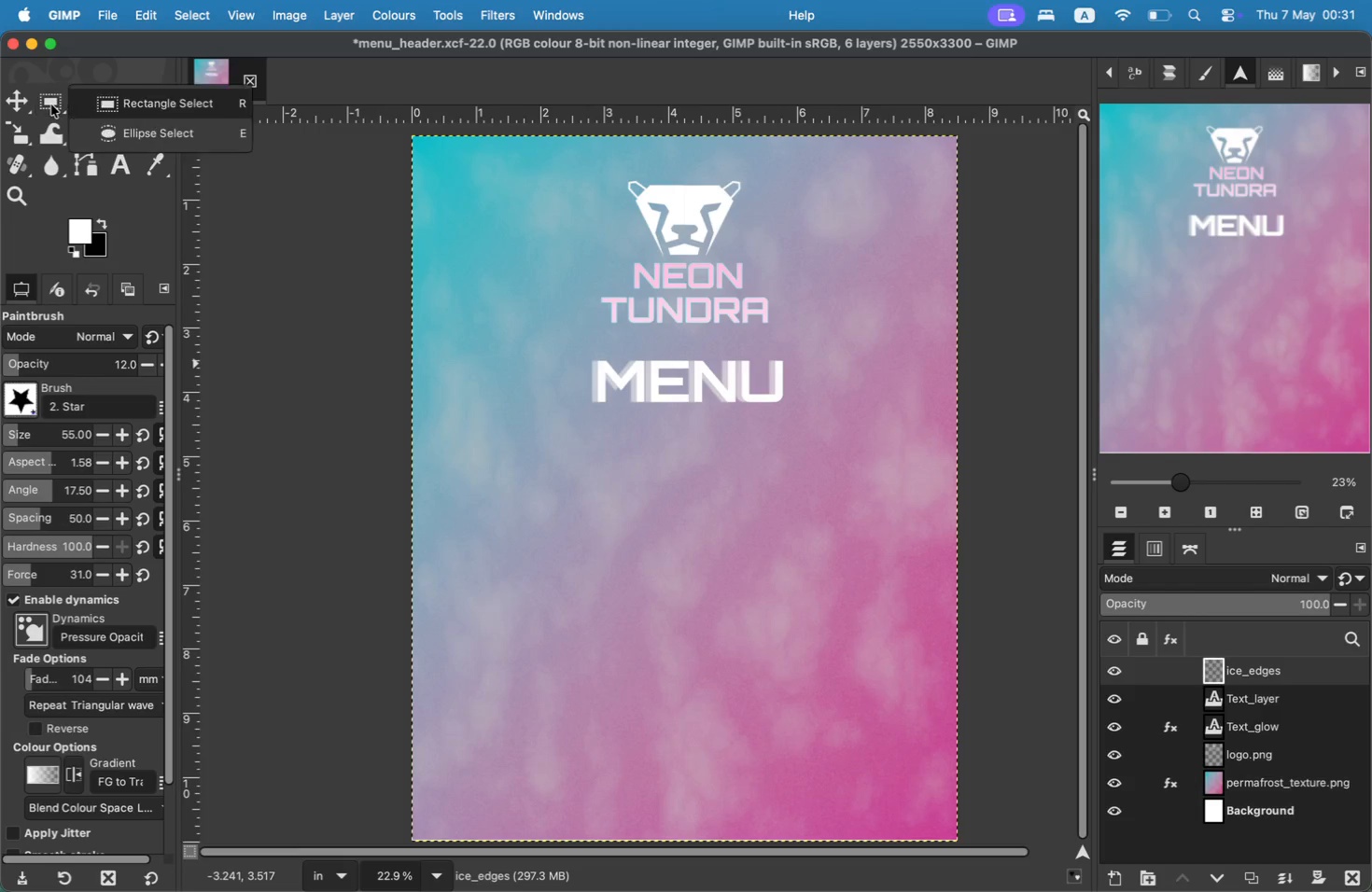 
wait(5.3)
 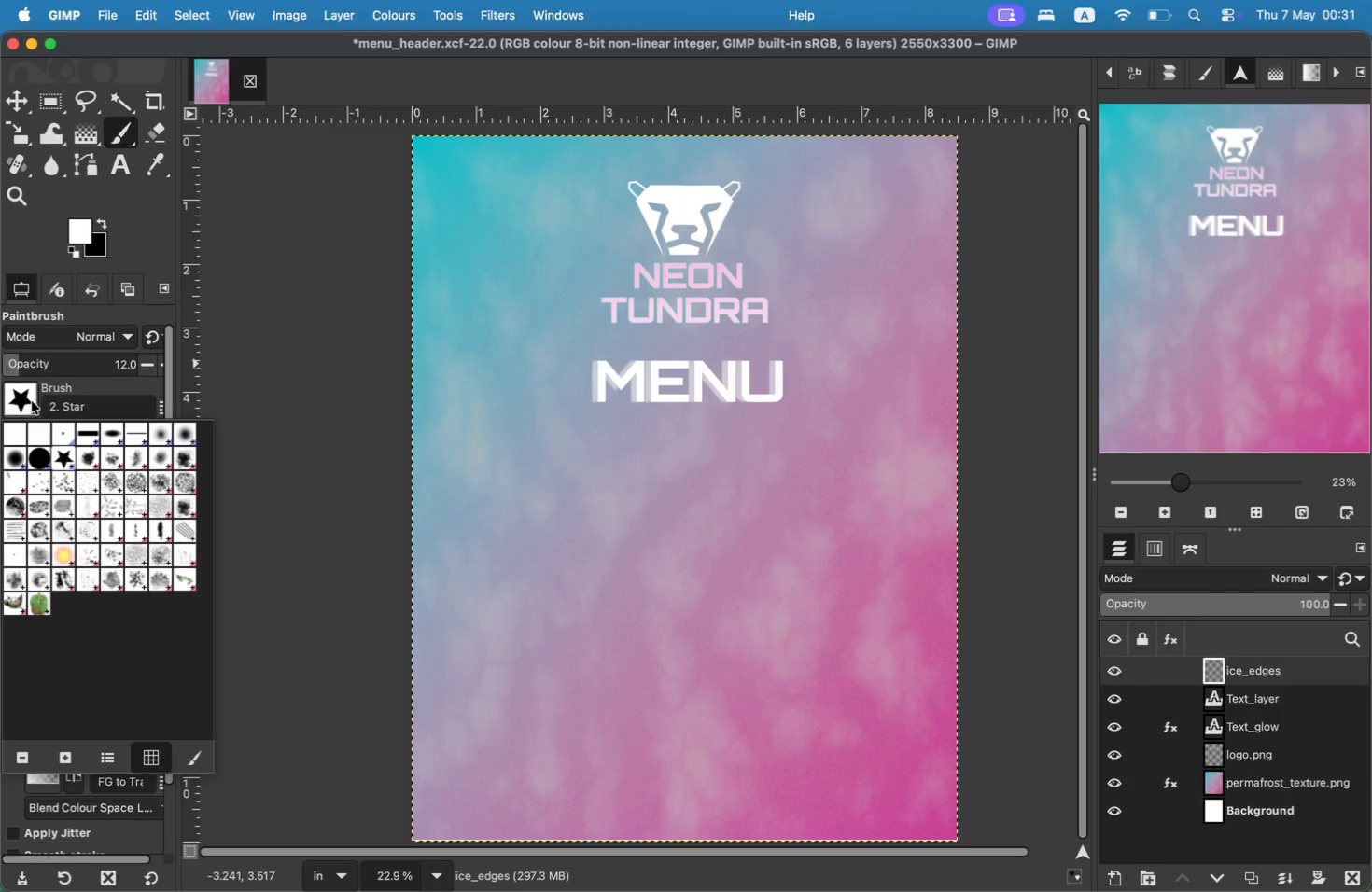 
left_click([113, 116])
 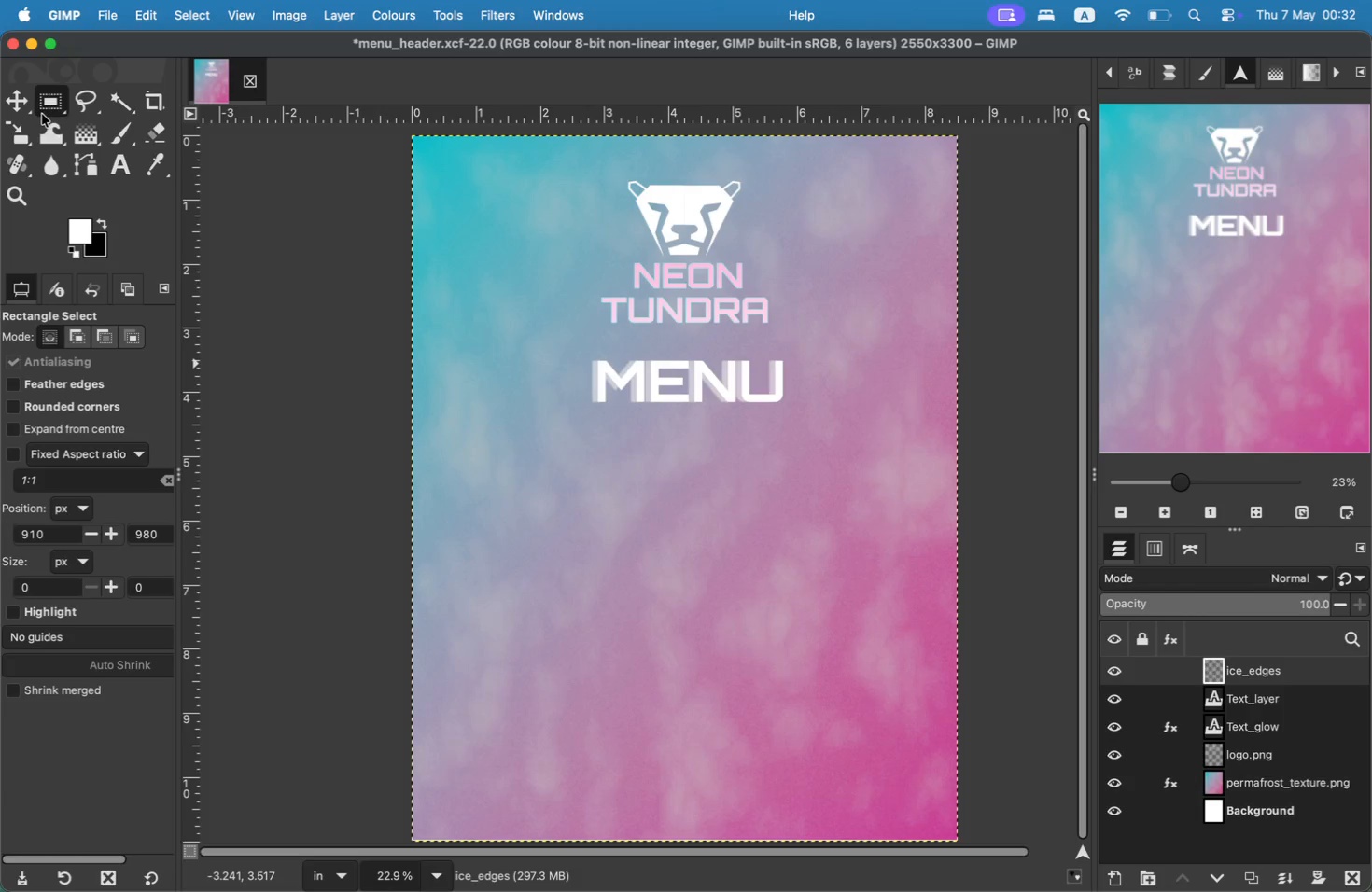 
wait(5.02)
 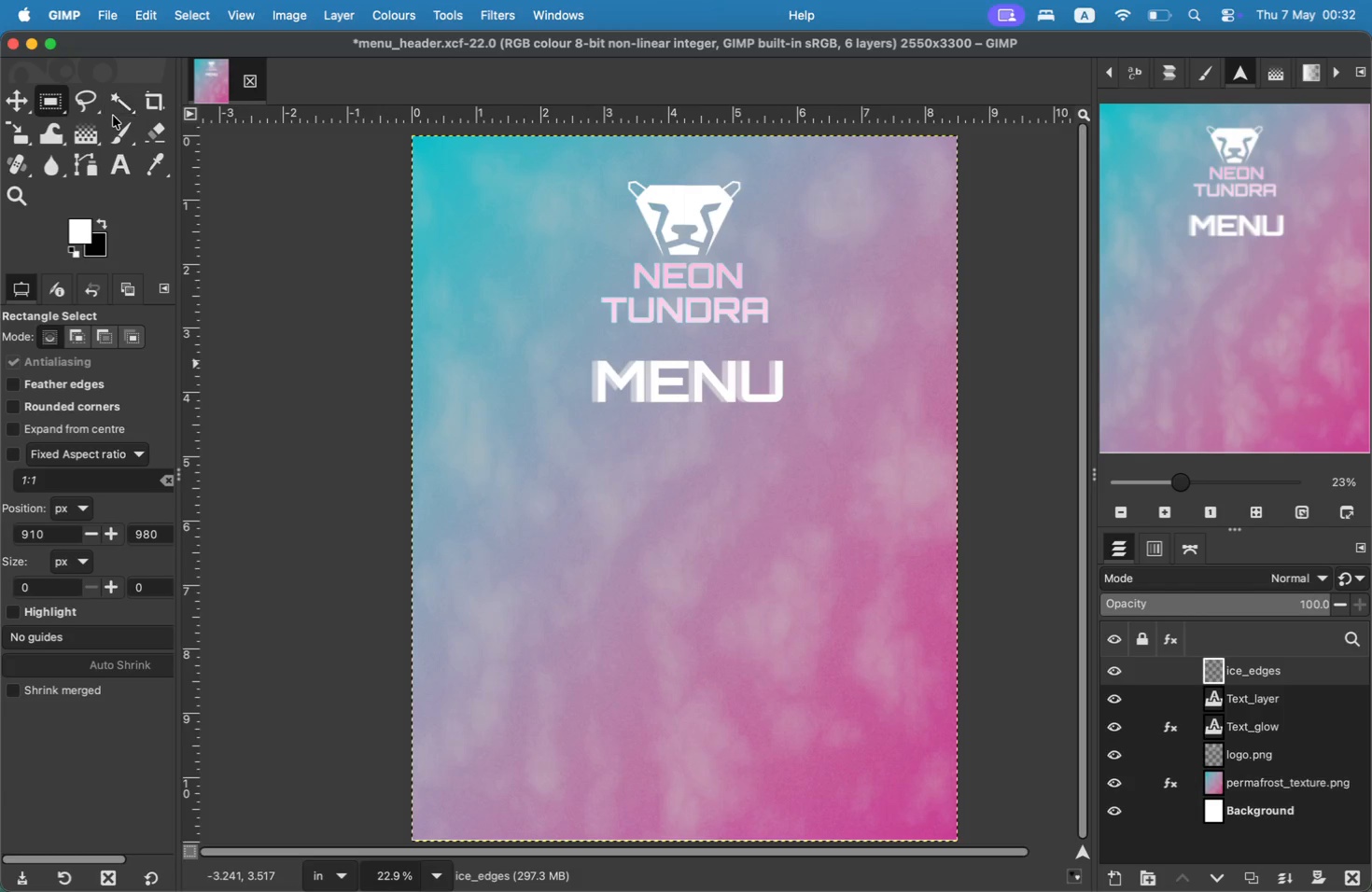 
left_click_drag(start_coordinate=[399, 192], to_coordinate=[515, 241])
 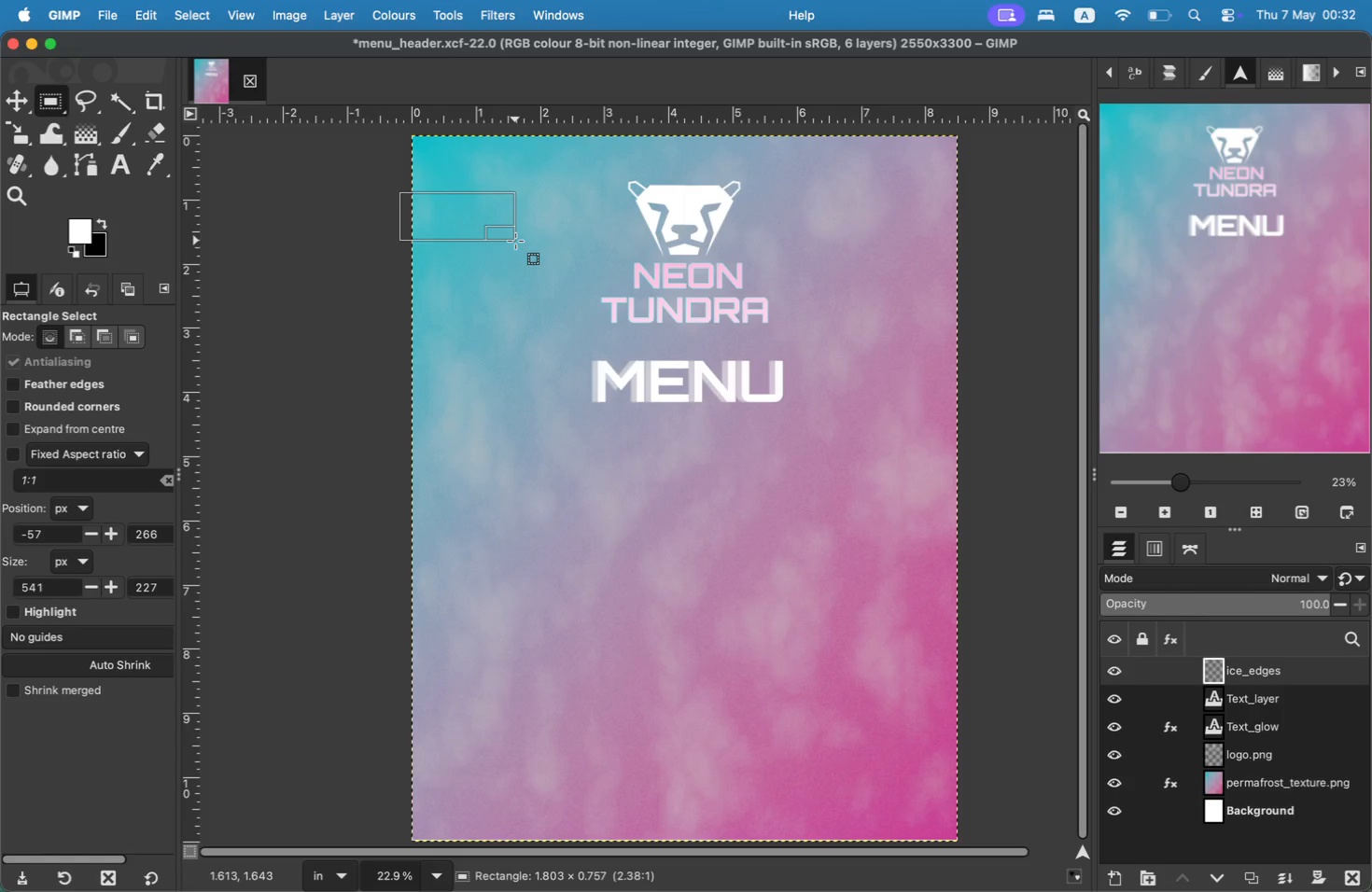 
left_click_drag(start_coordinate=[383, 266], to_coordinate=[497, 324])
 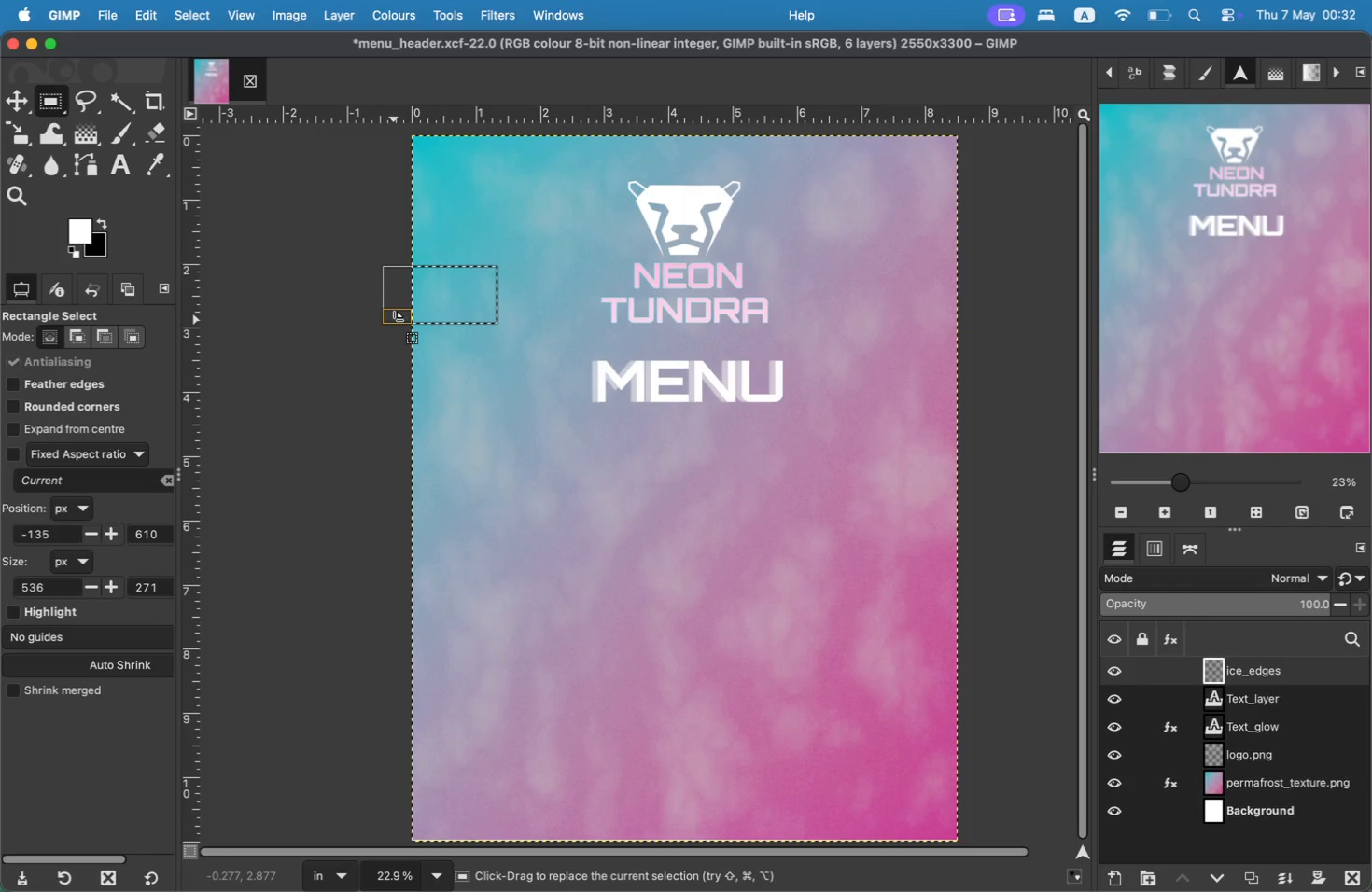 
key(Meta+CommandLeft)
 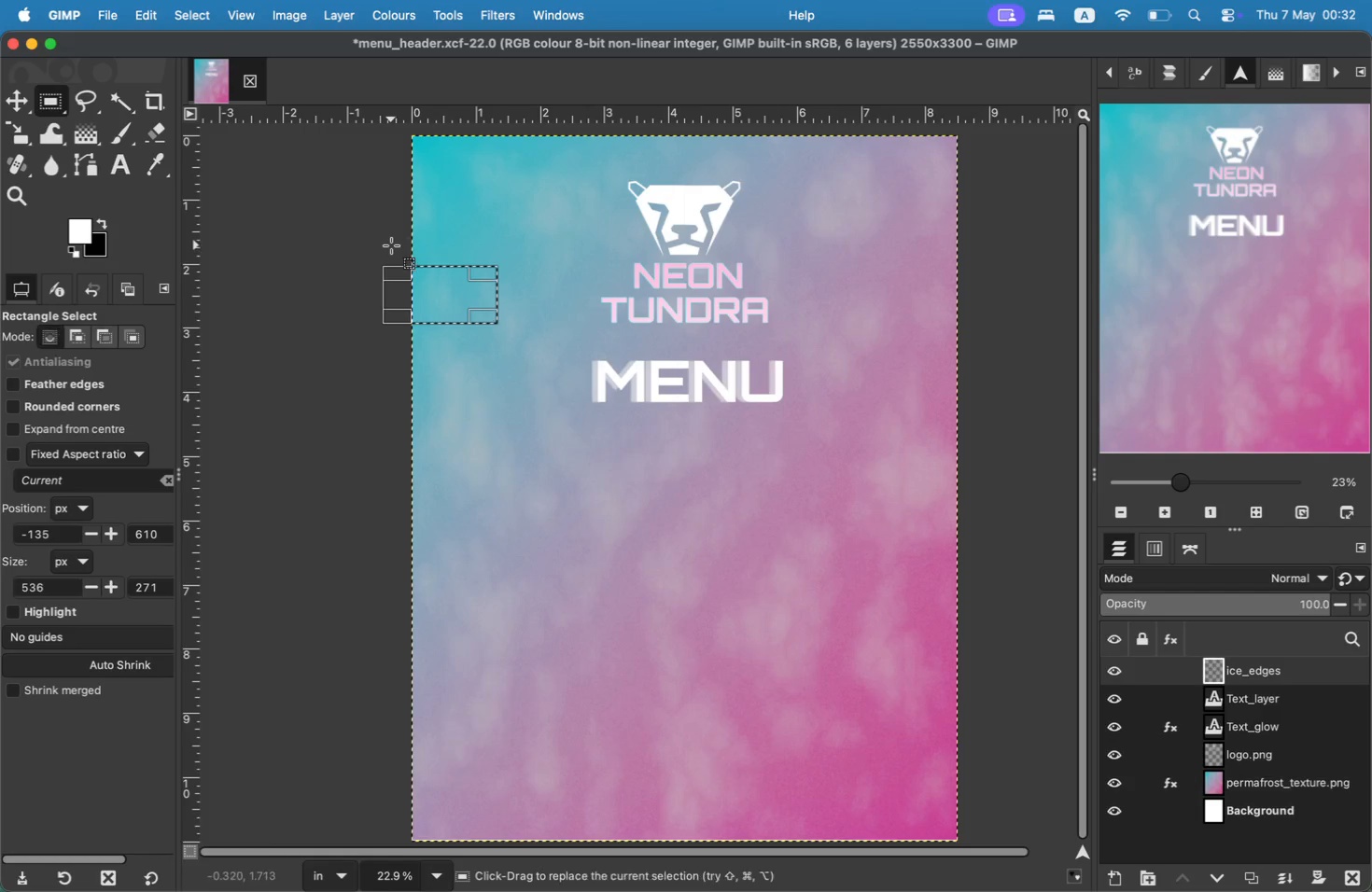 
key(Meta+CommandLeft)
 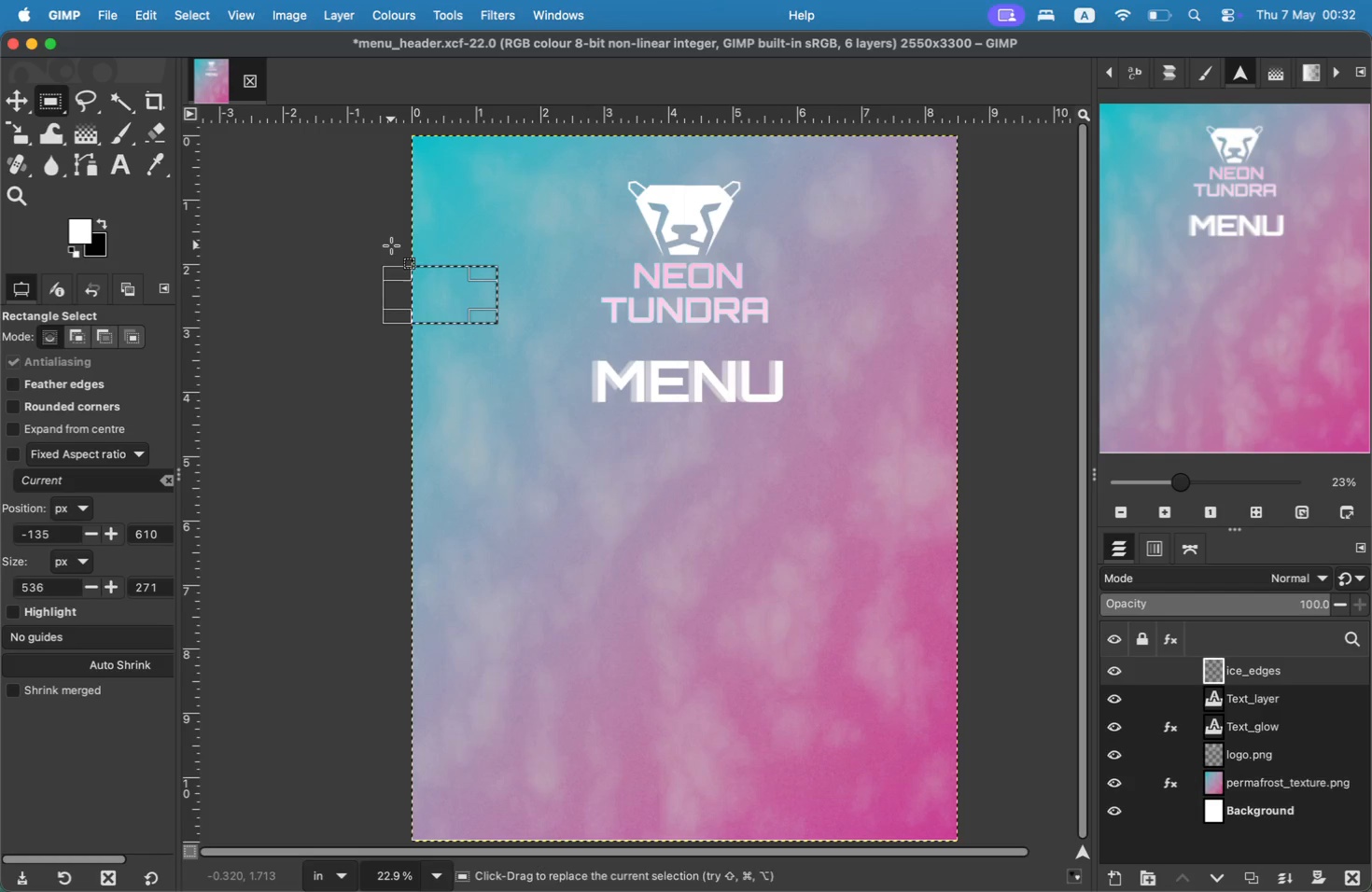 
key(Meta+Z)
 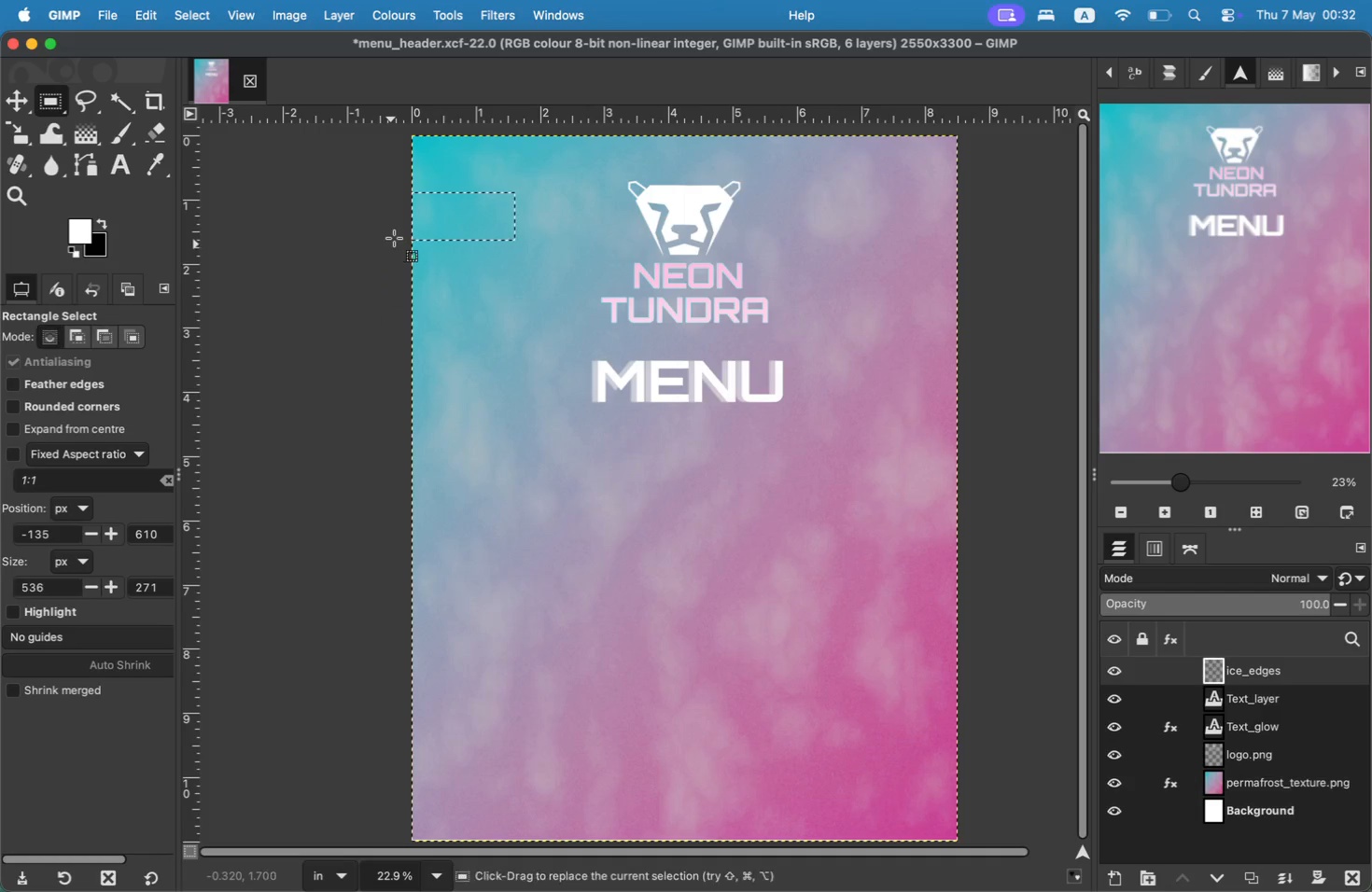 
key(Meta+CommandLeft)
 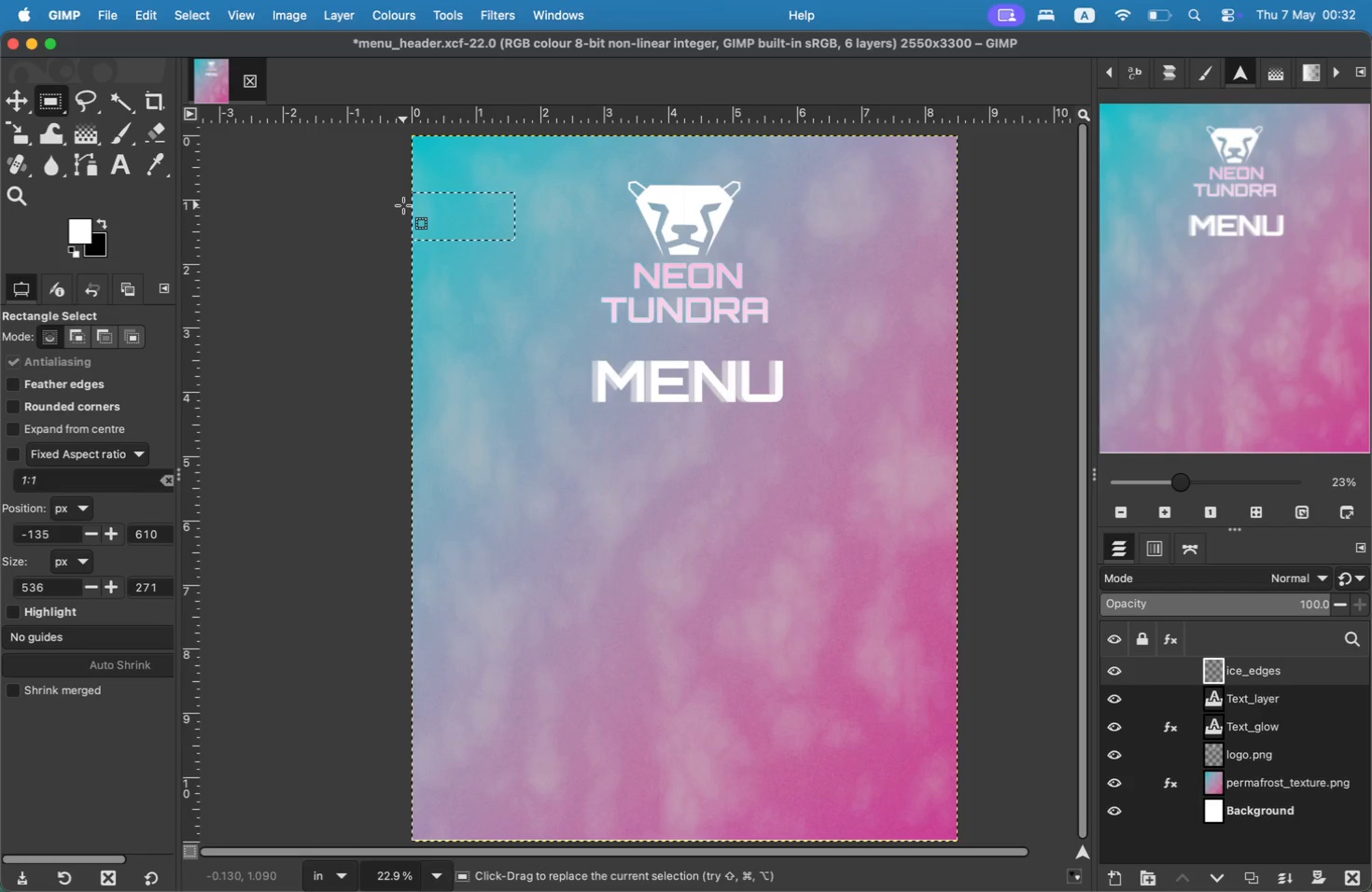 
key(Meta+Z)
 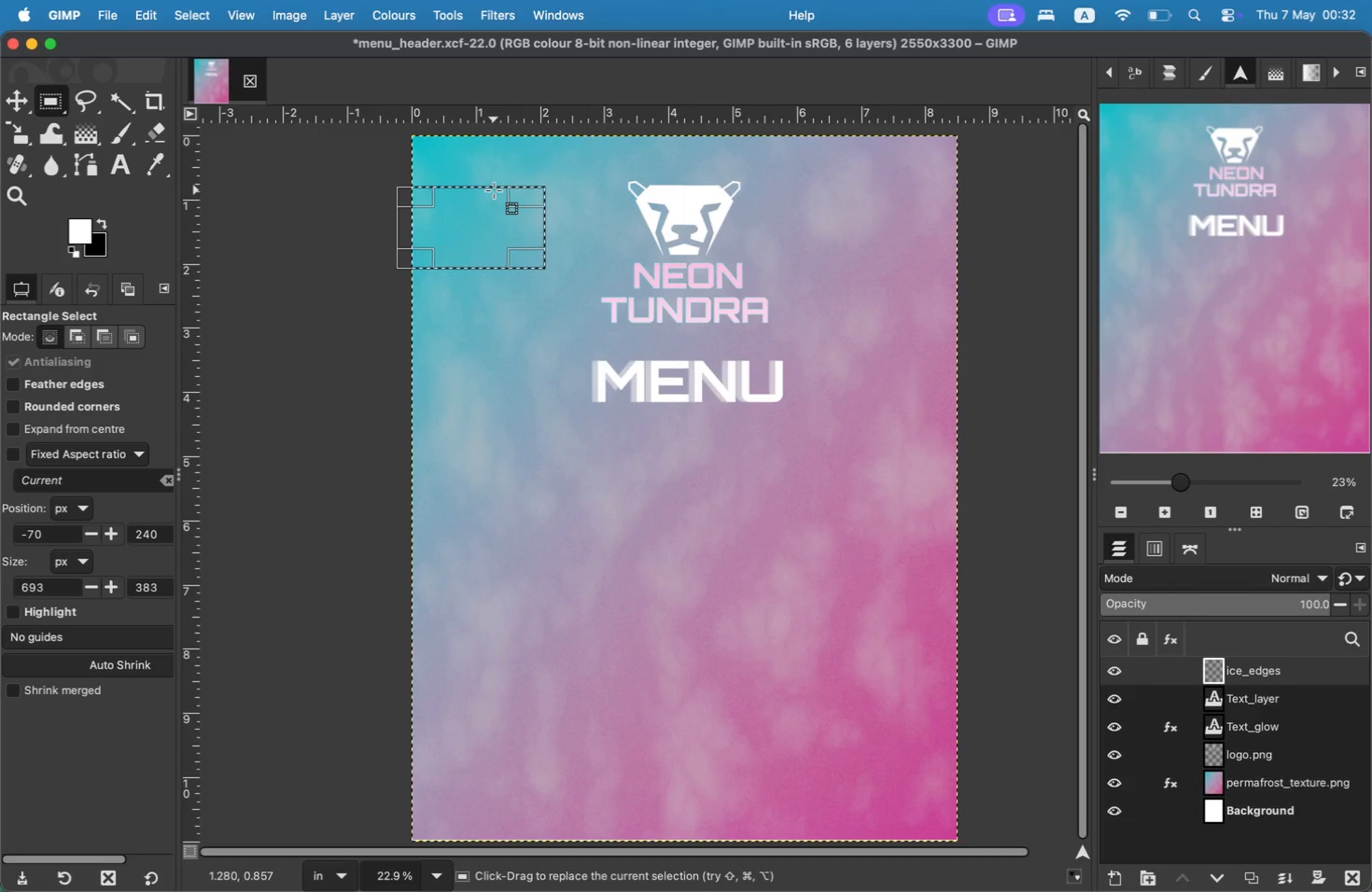 
left_click_drag(start_coordinate=[397, 187], to_coordinate=[545, 269])
 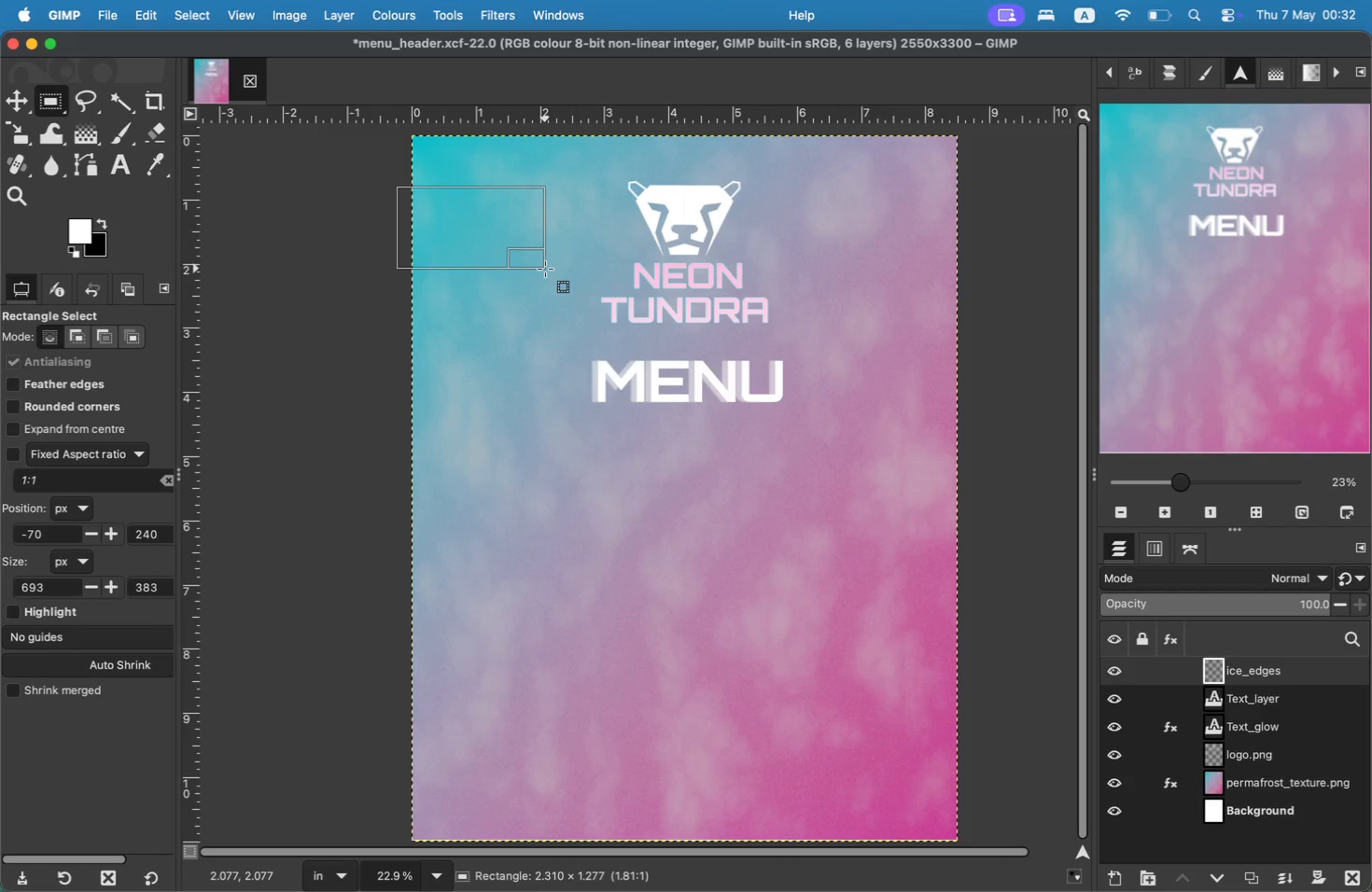 
wait(9.04)
 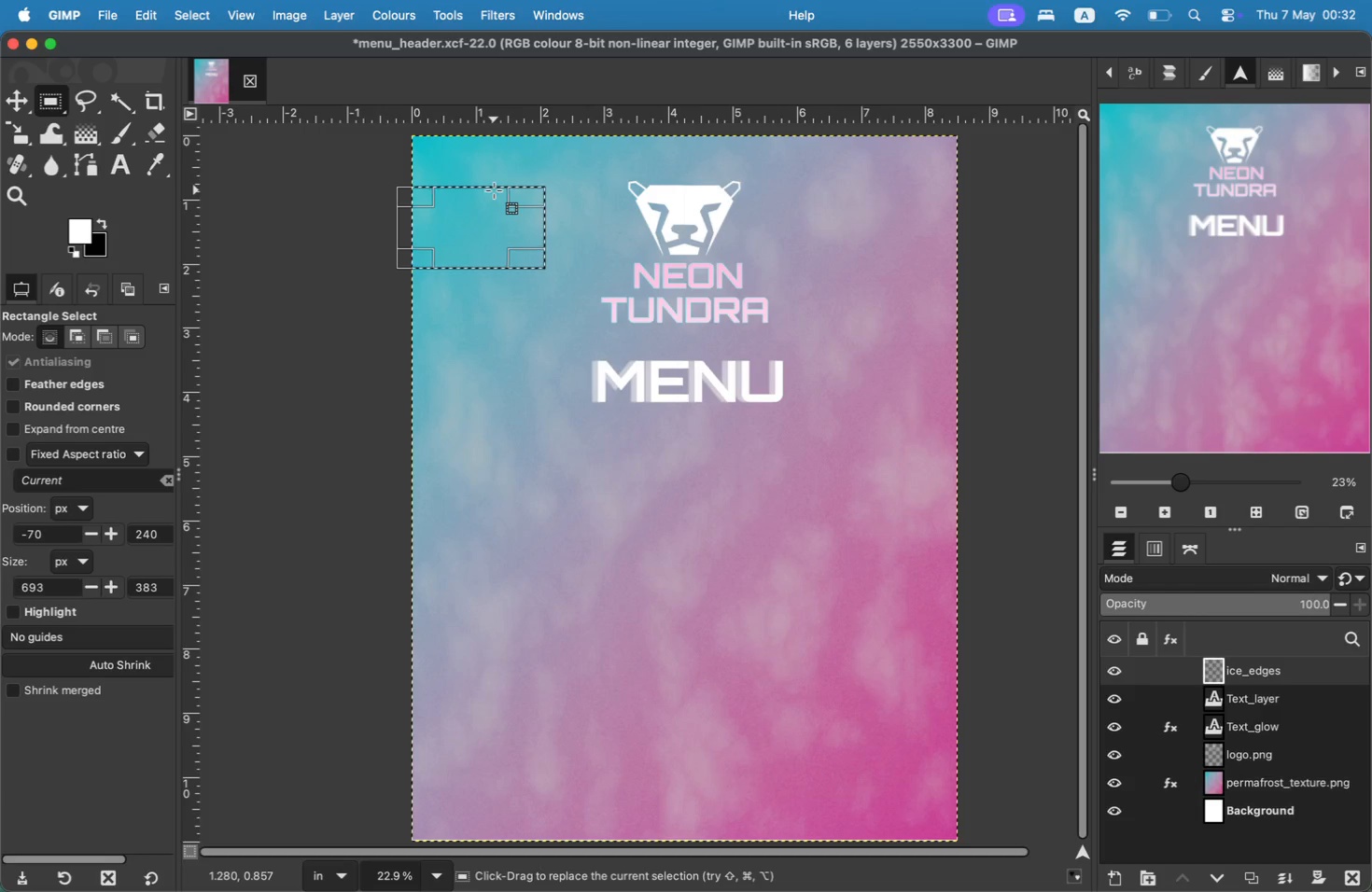 
key(Meta+CommandLeft)
 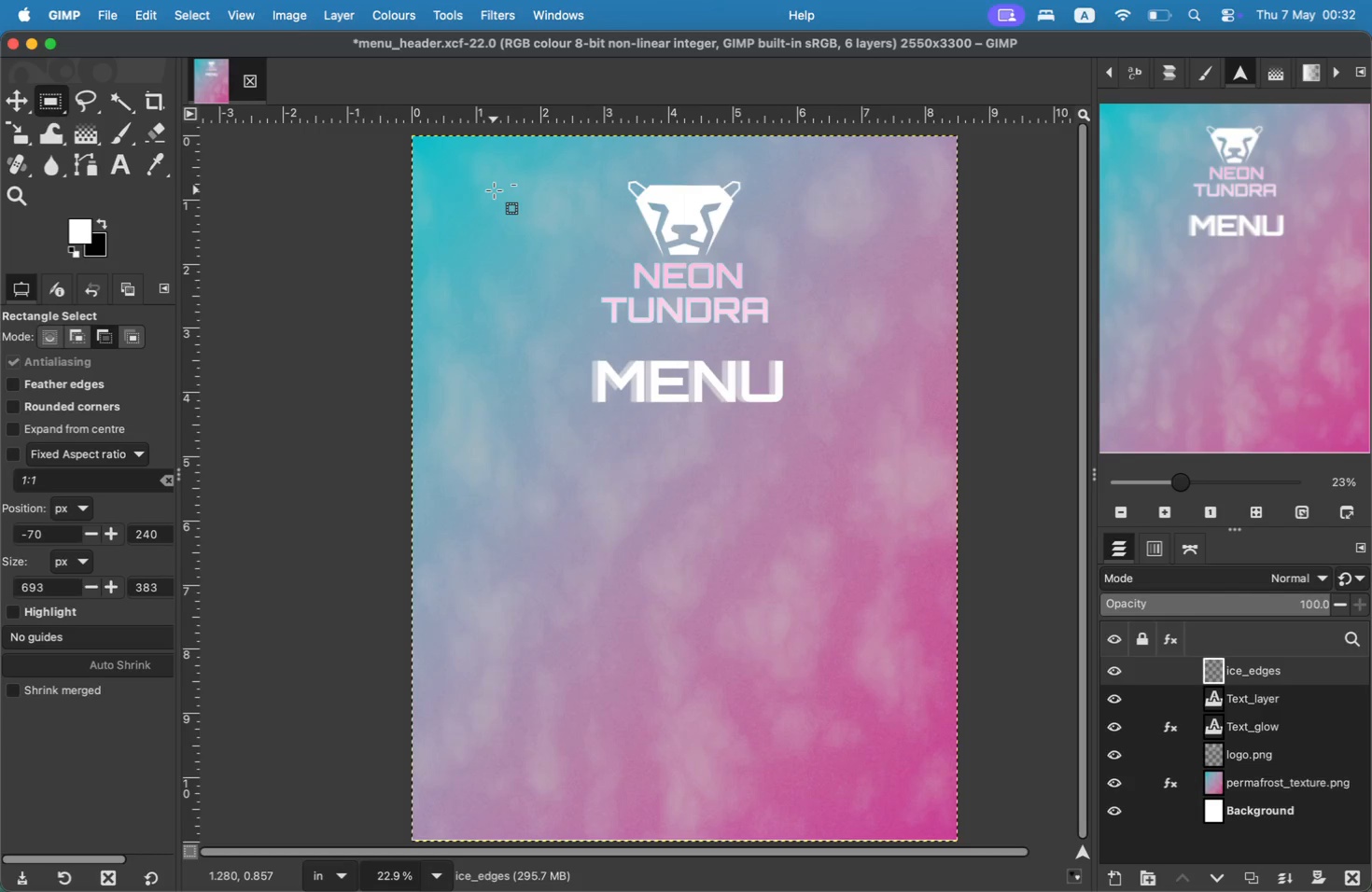 
key(Meta+Z)
 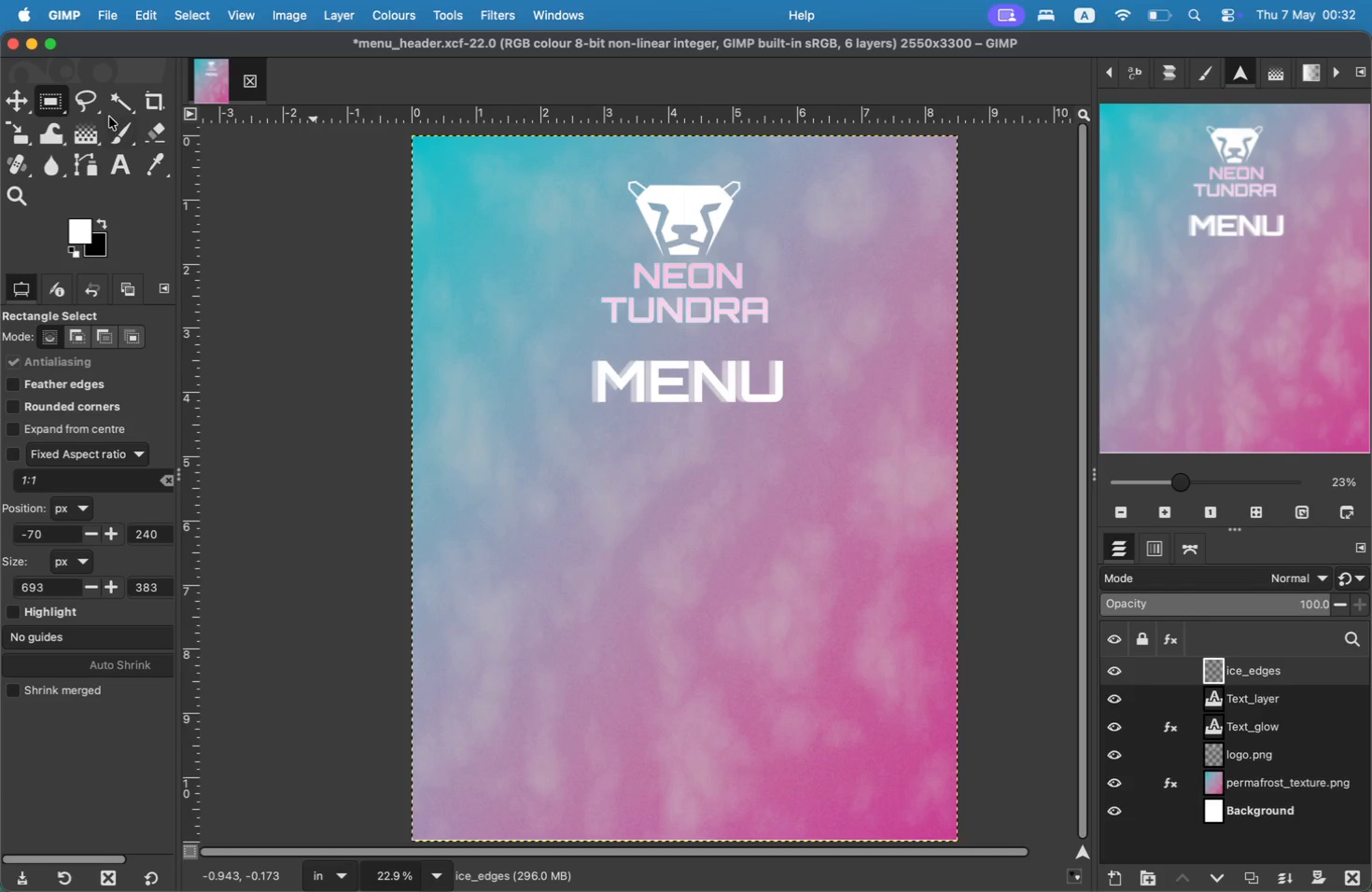 
mouse_move([128, 113])
 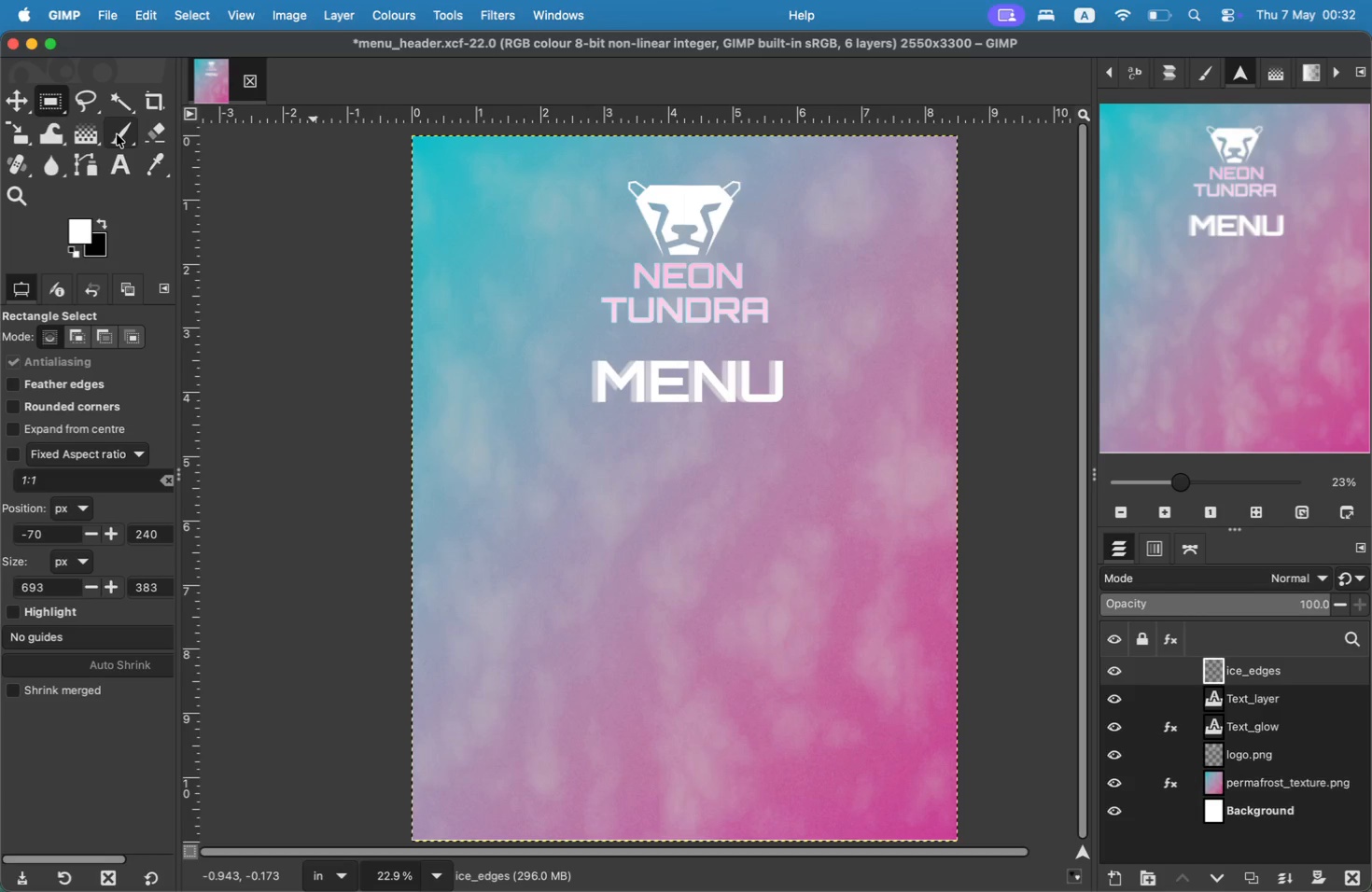 
left_click([117, 134])
 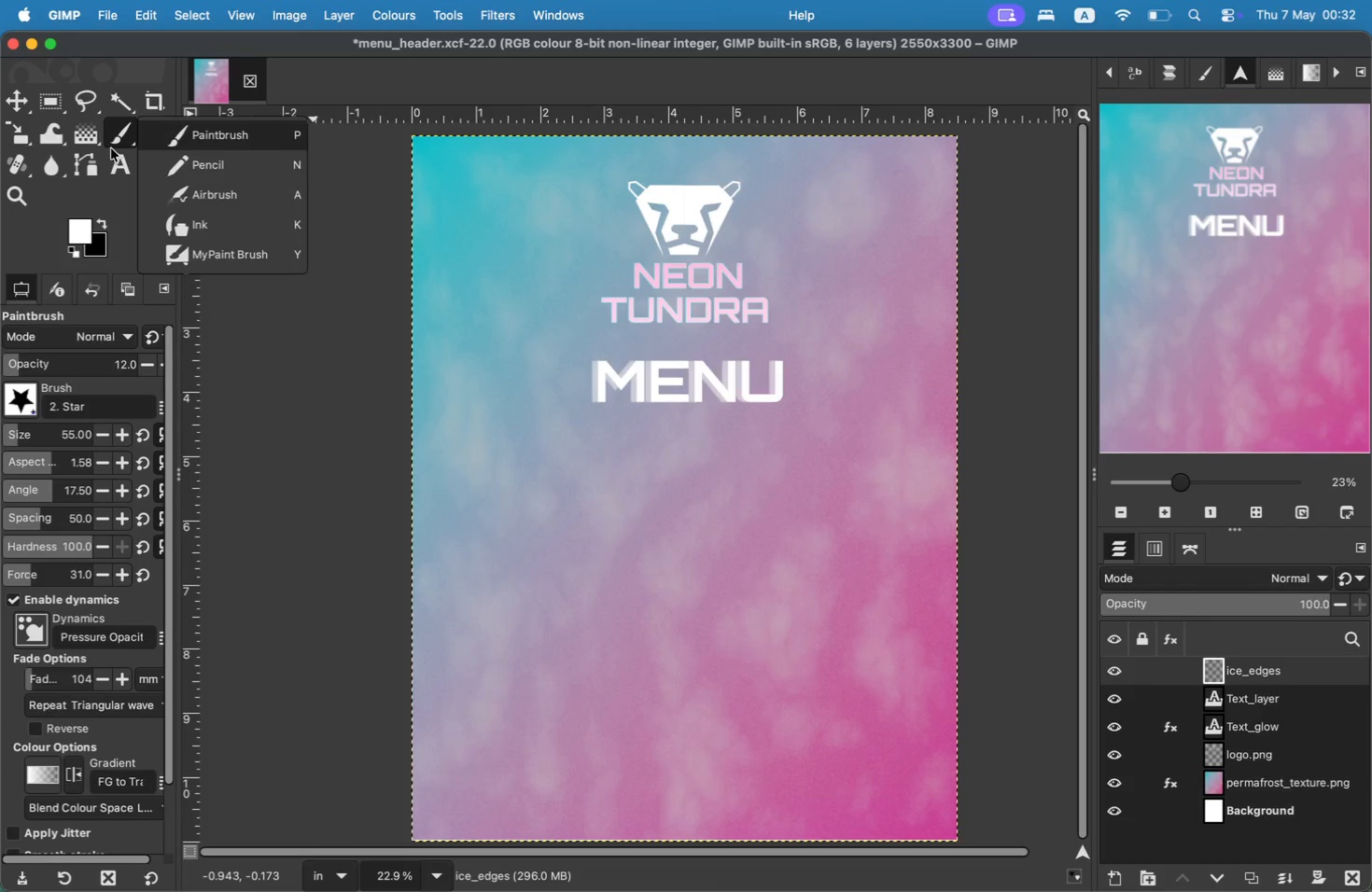 
double_click([93, 161])
 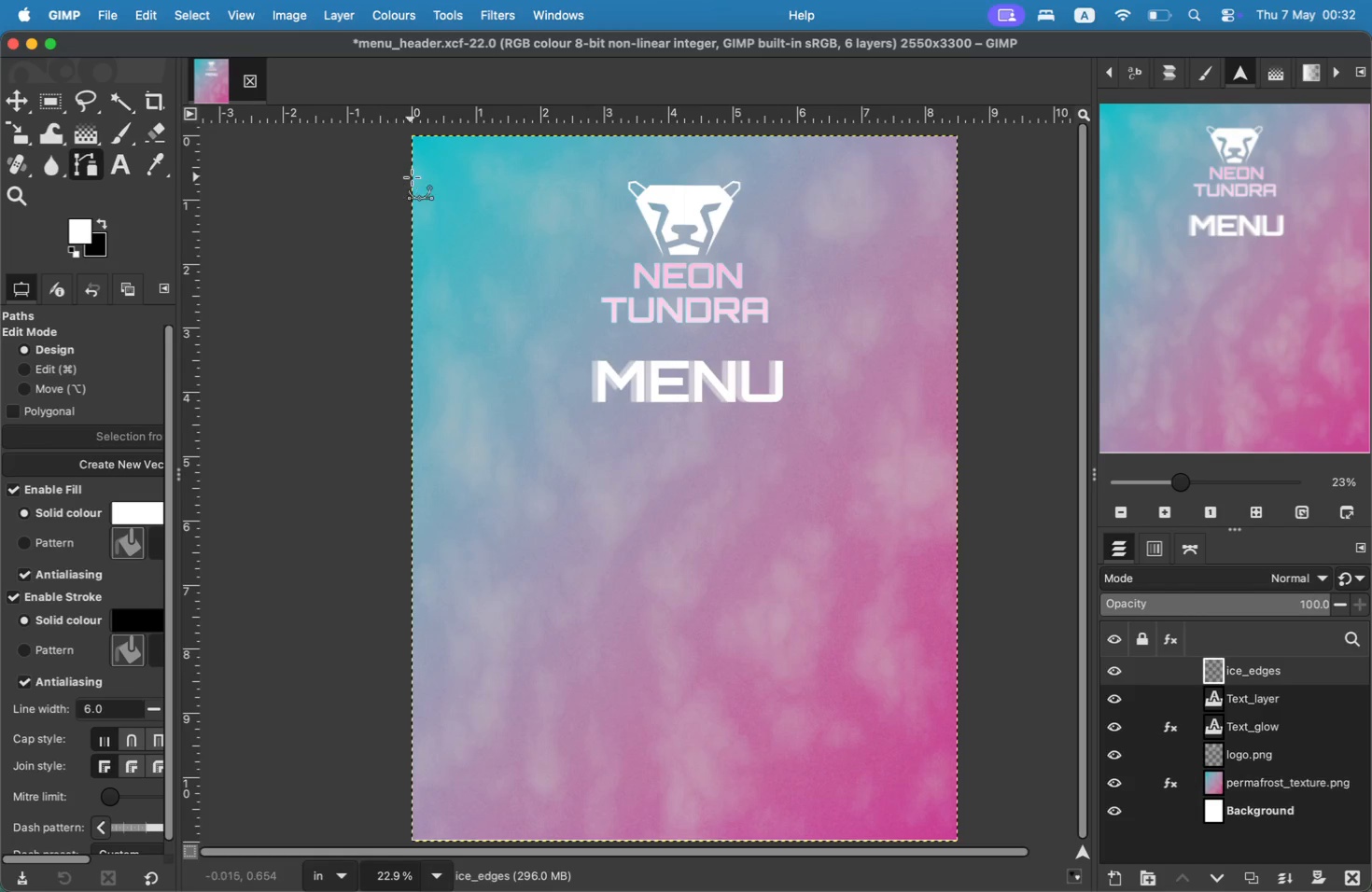 
left_click([413, 177])
 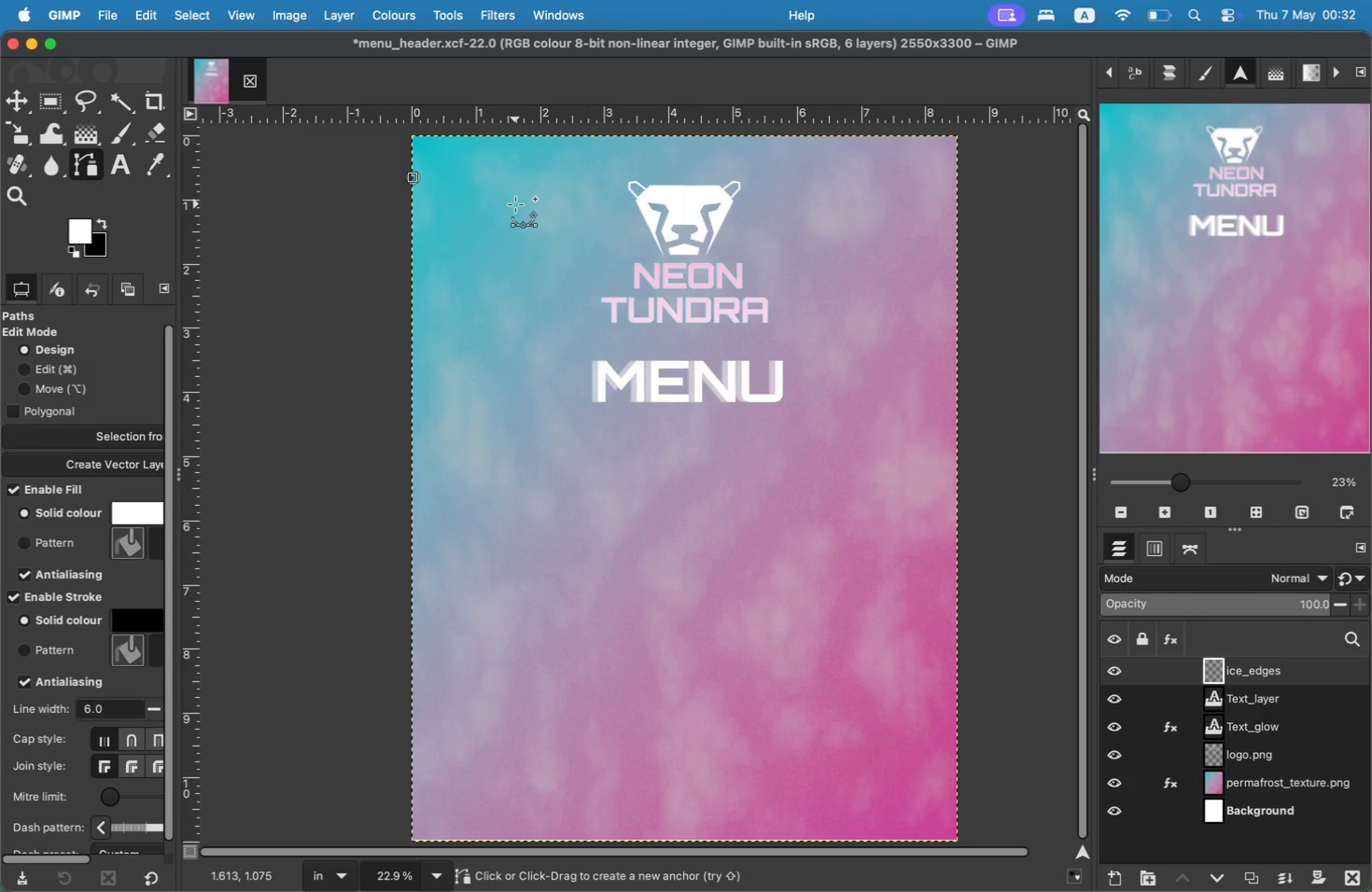 
left_click([522, 208])
 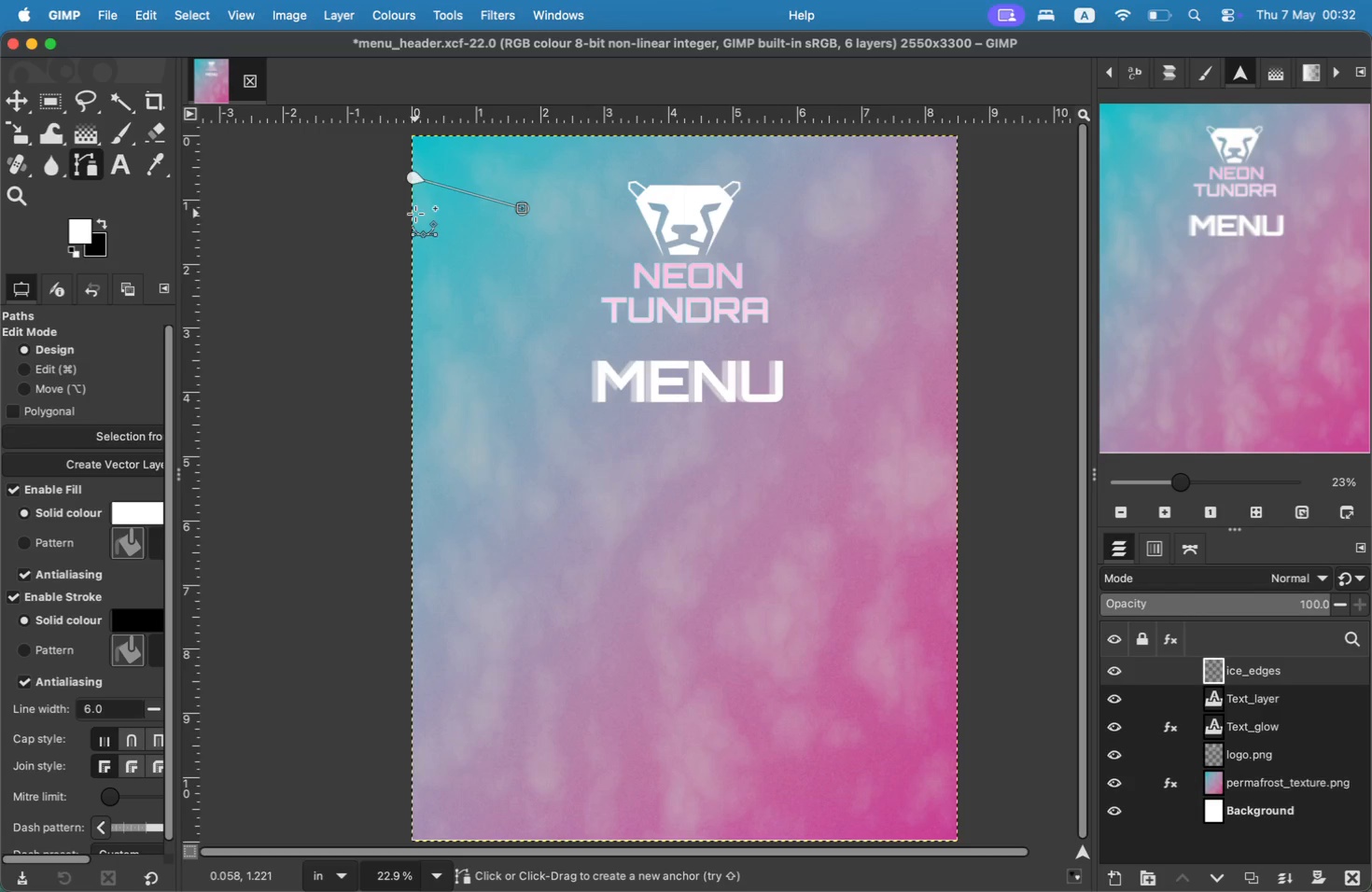 
left_click([413, 206])
 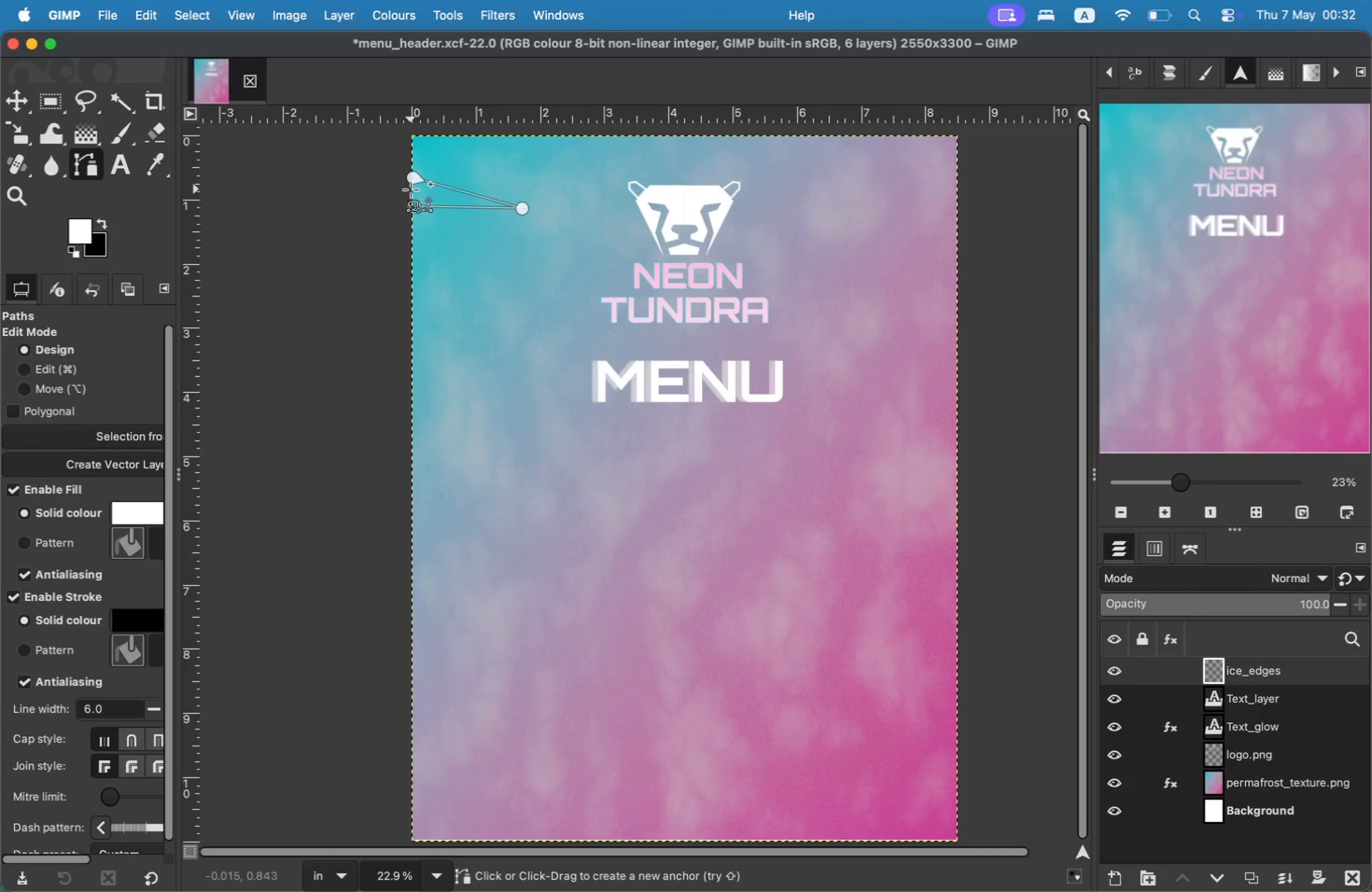 
left_click([412, 186])
 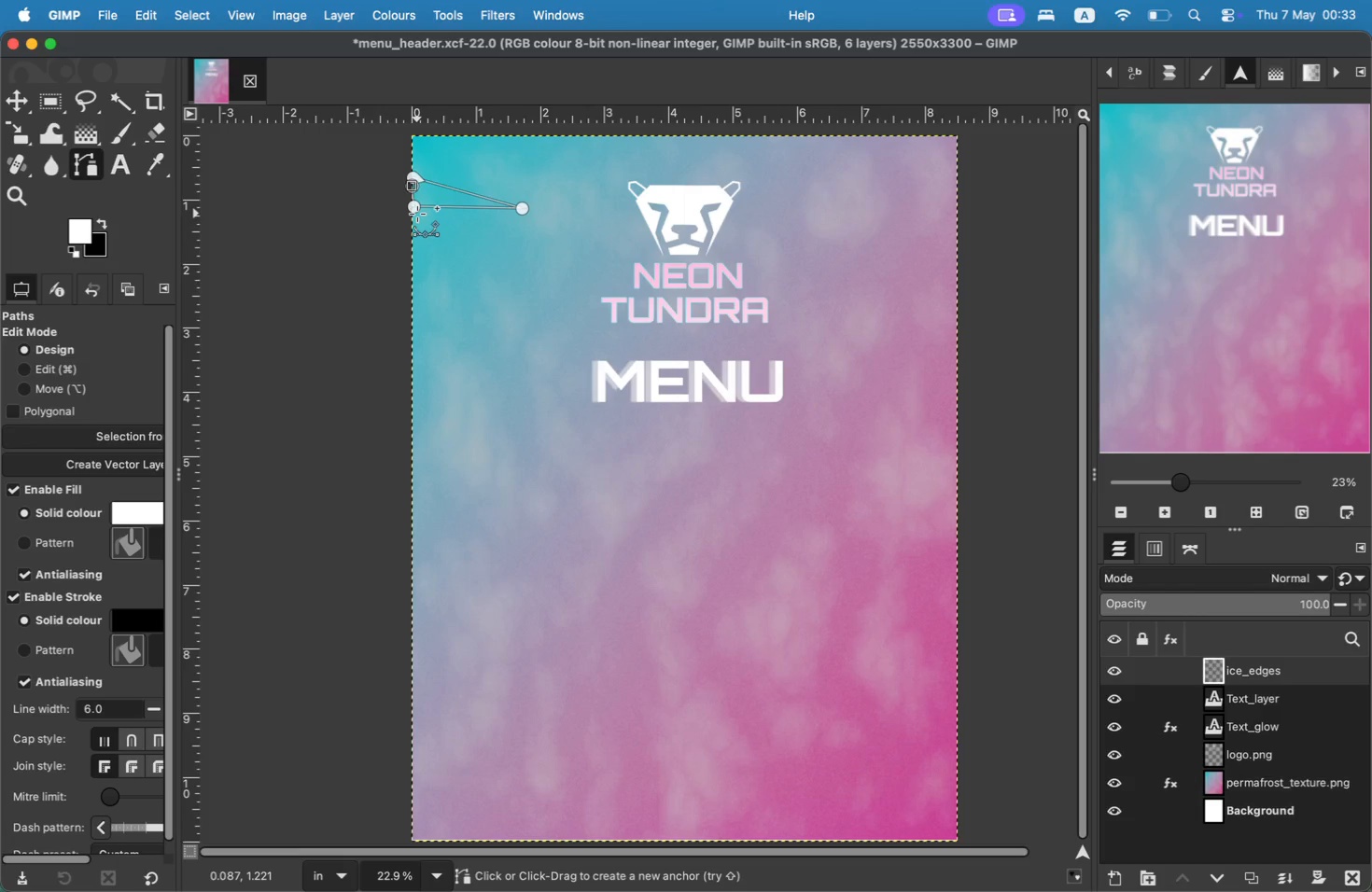 
wait(30.23)
 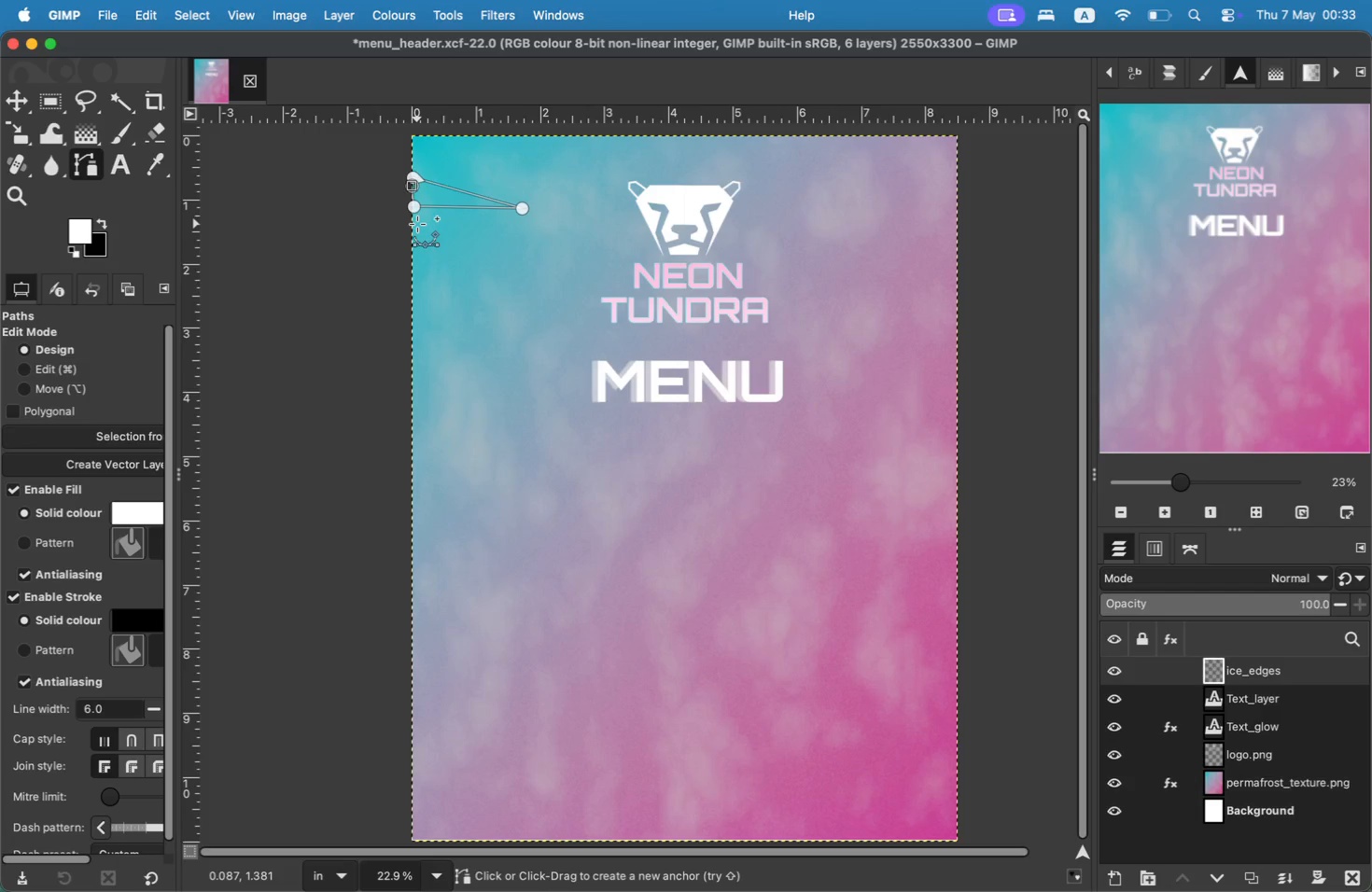 
key(Meta+CommandLeft)
 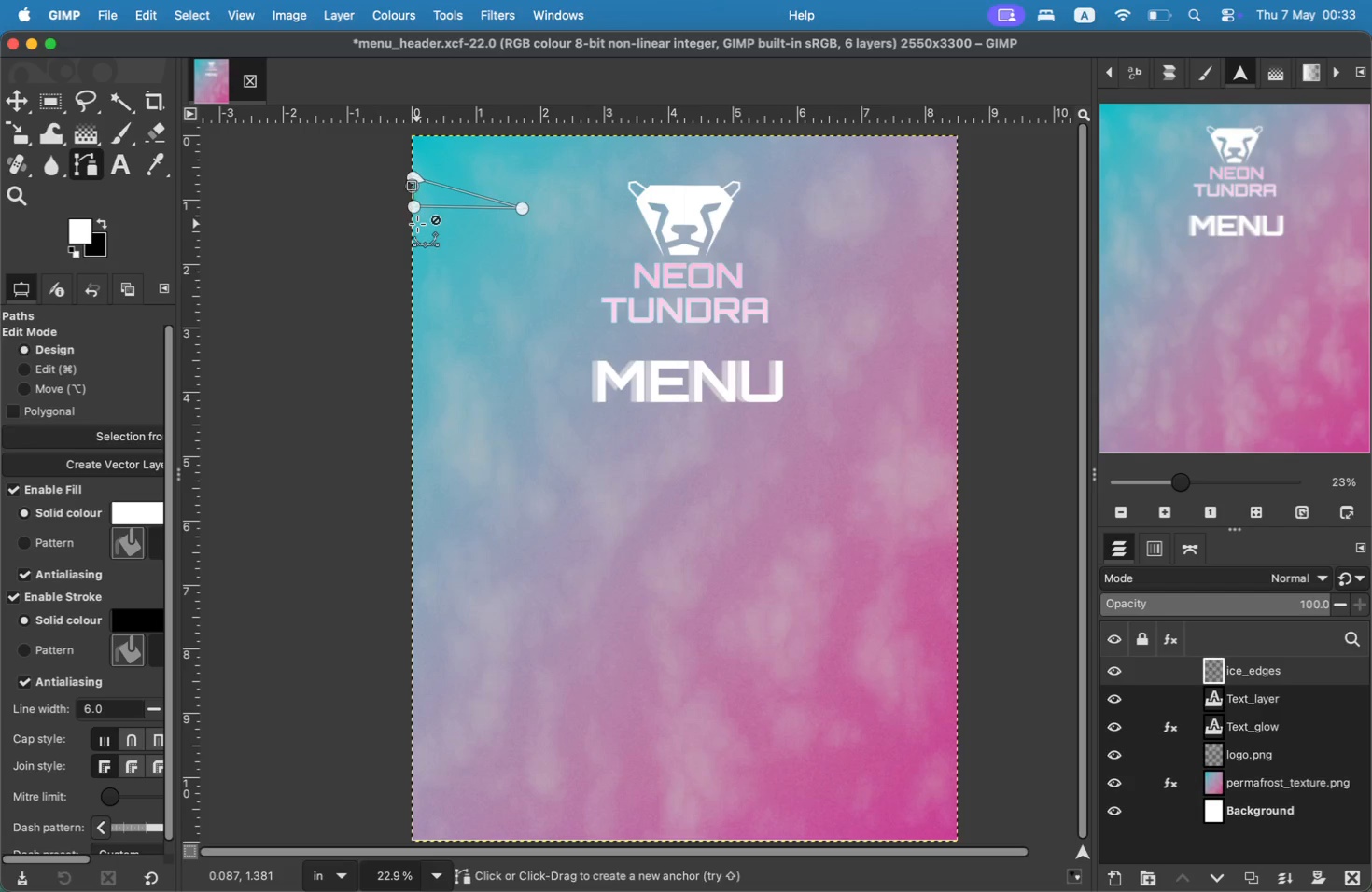 
key(Meta+Z)
 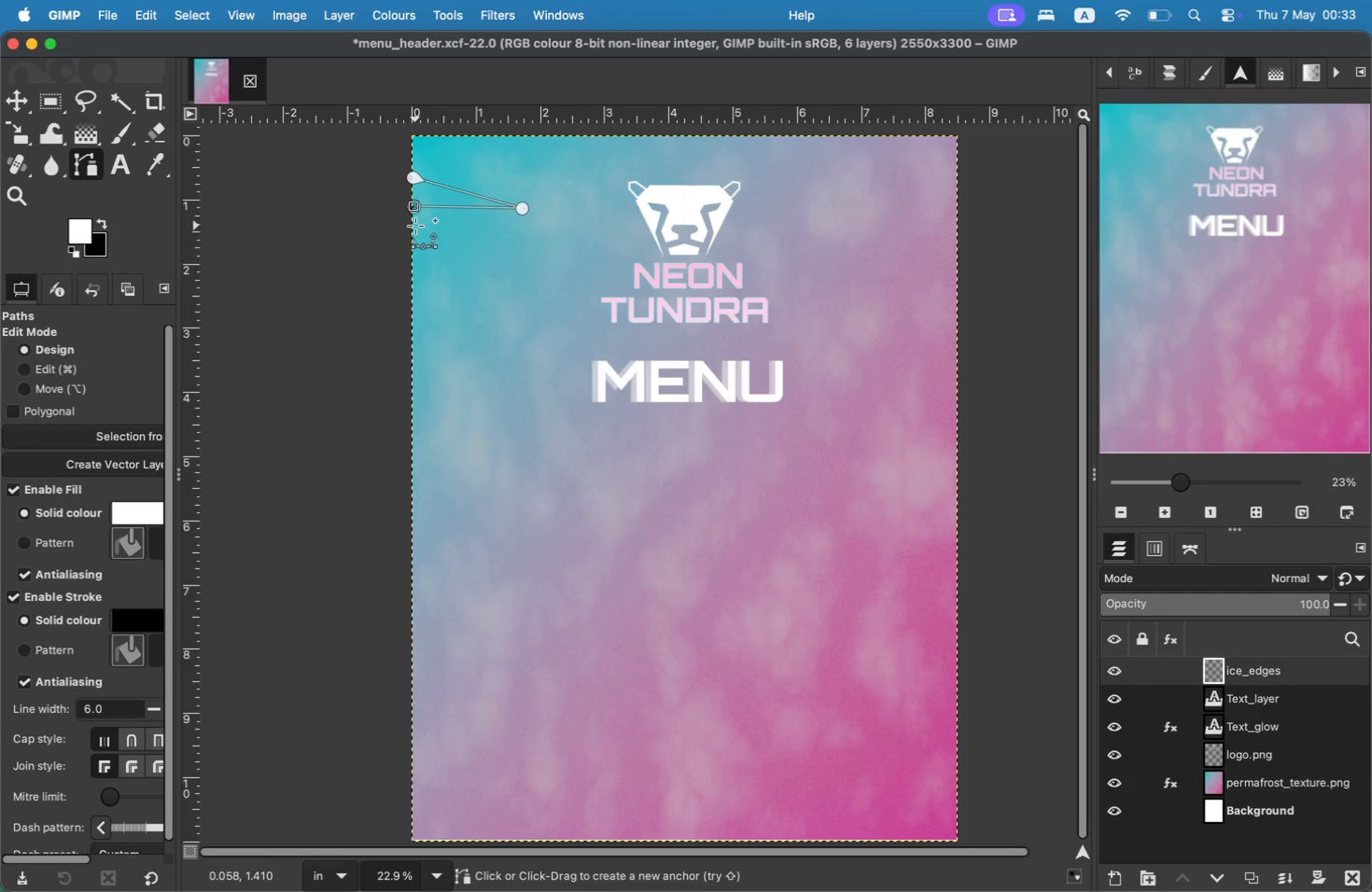 
key(Meta+Z)
 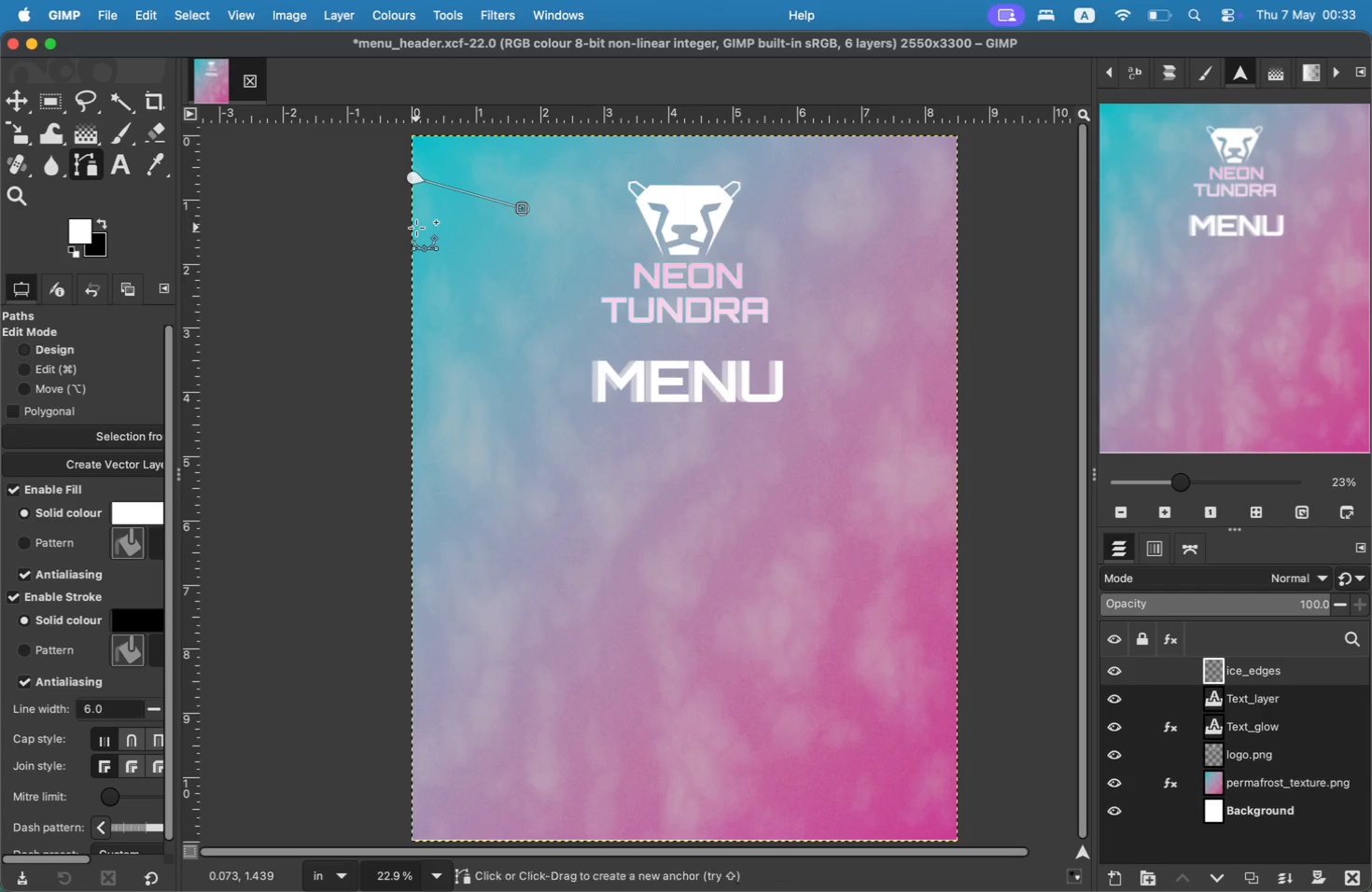 
key(Meta+Z)
 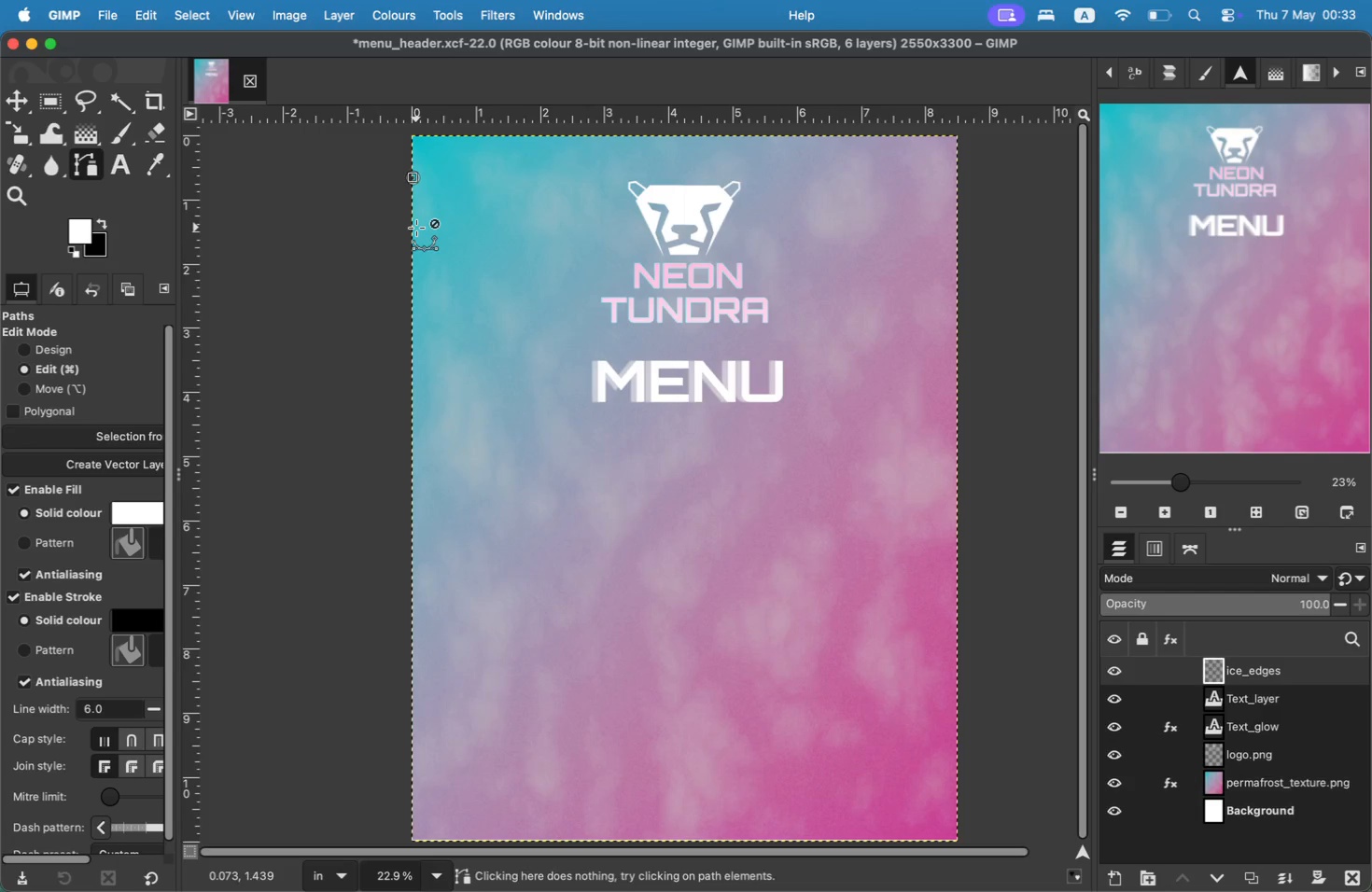 
key(Meta+Z)
 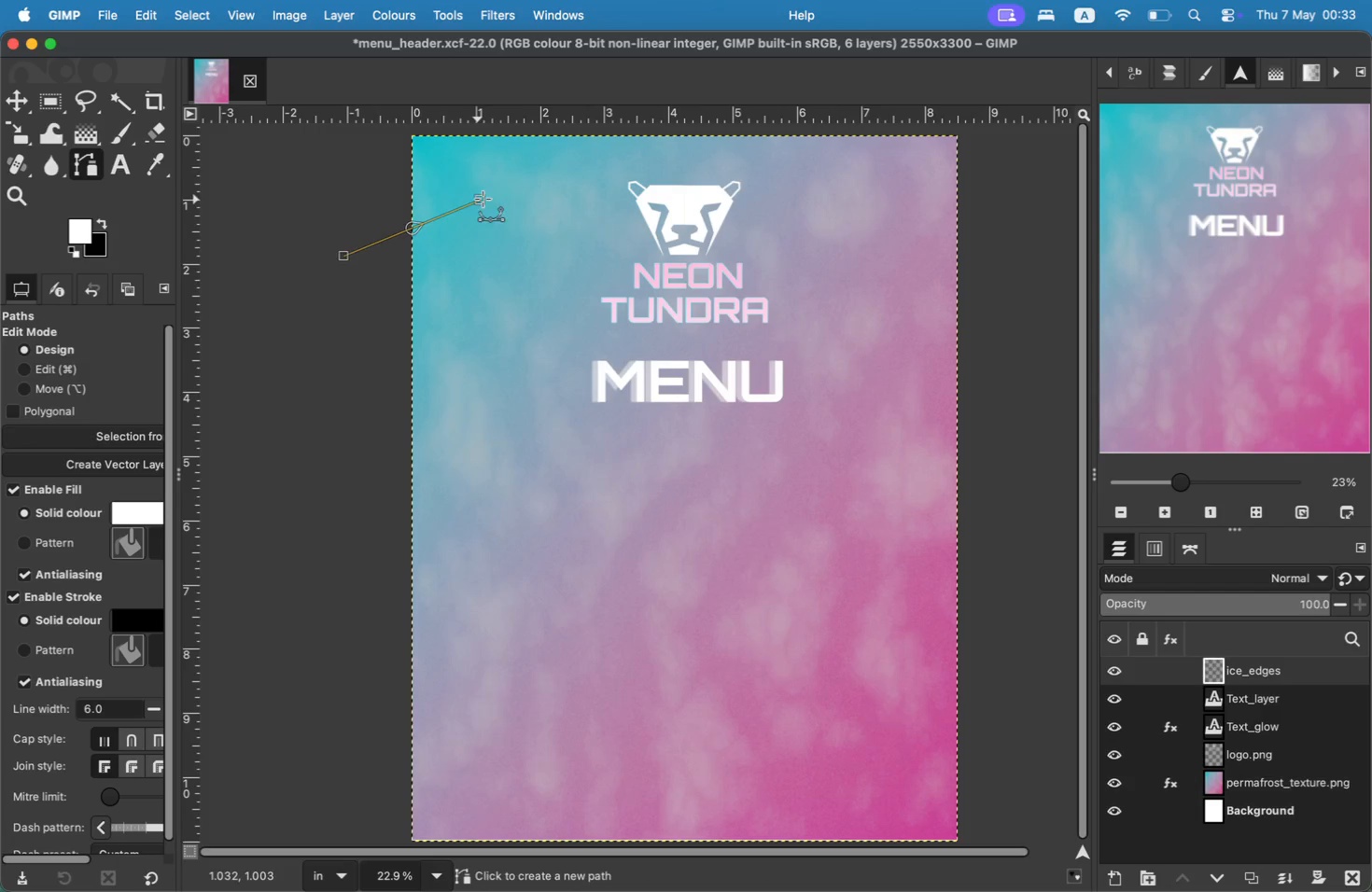 
left_click_drag(start_coordinate=[412, 228], to_coordinate=[495, 193])
 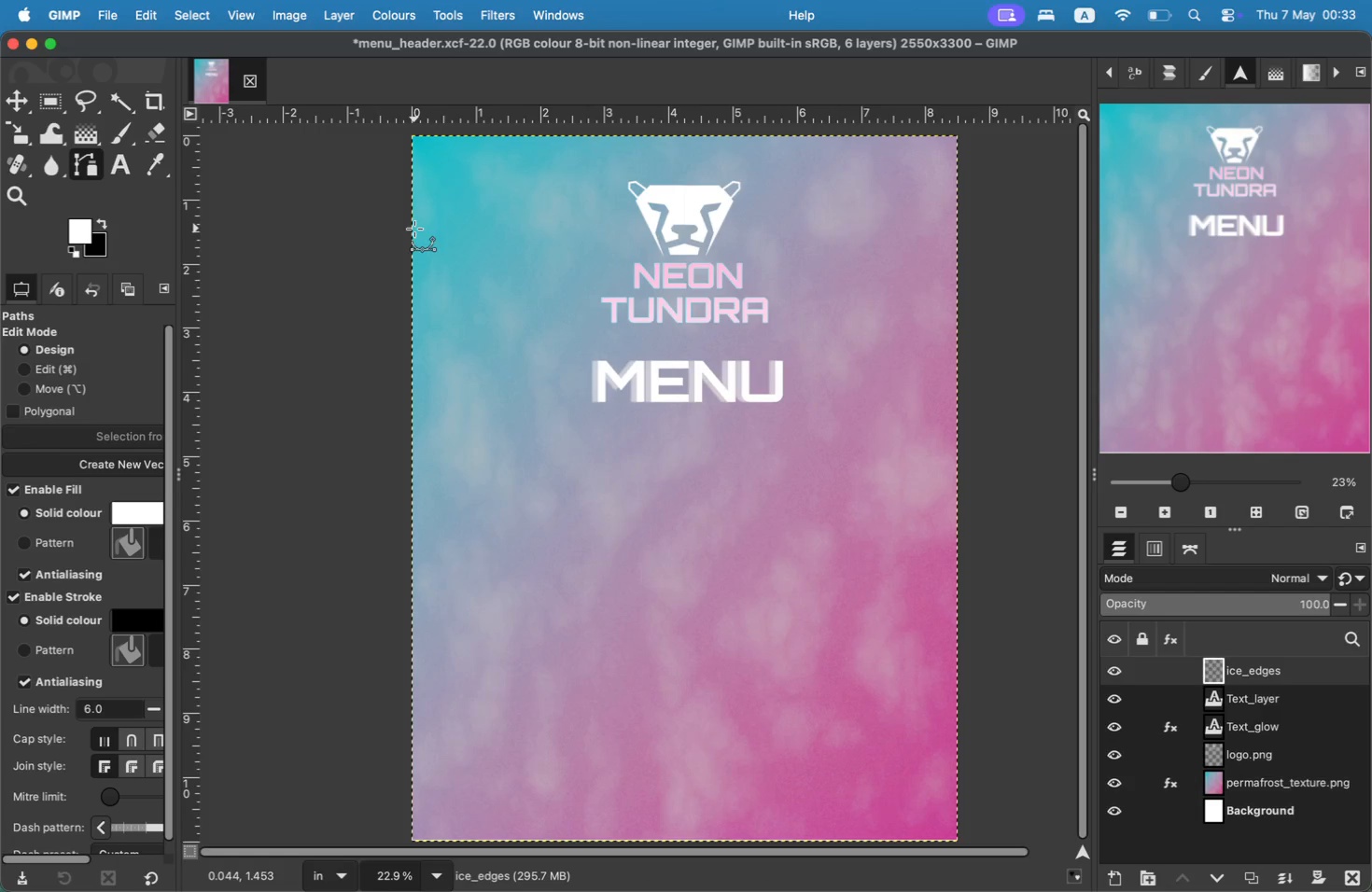 
key(Meta+CommandLeft)
 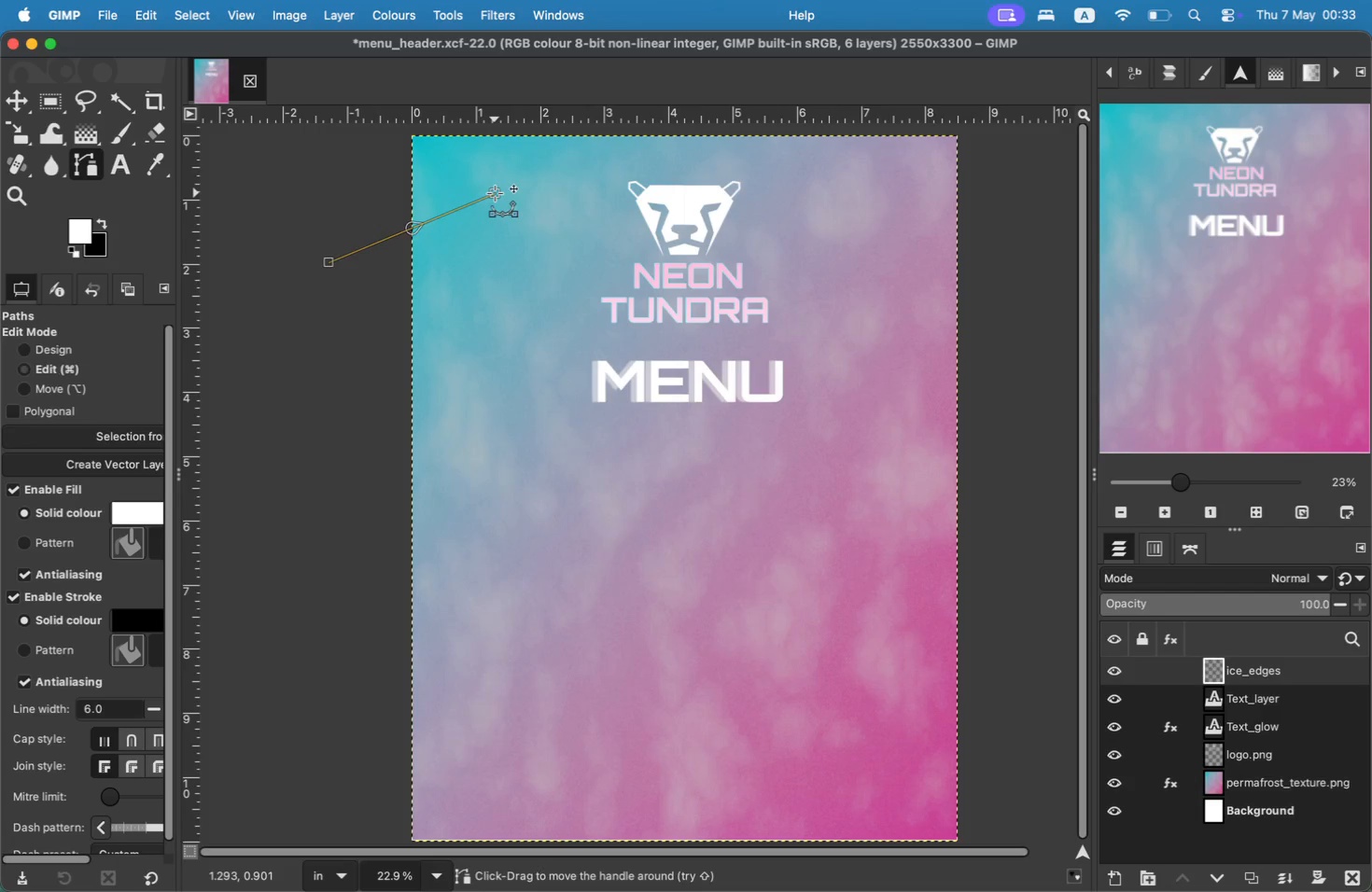 
key(Meta+Z)
 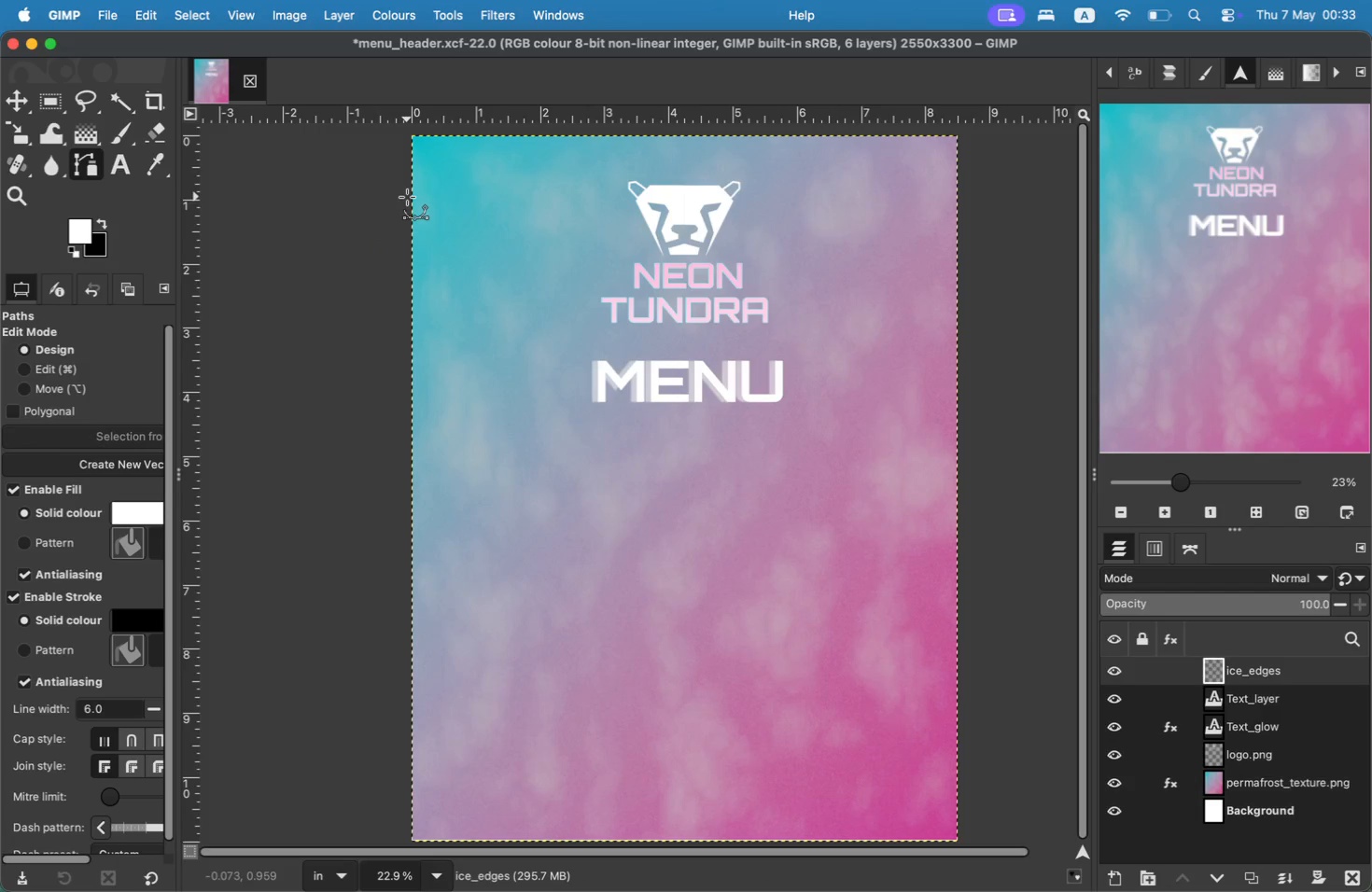 
left_click([414, 199])
 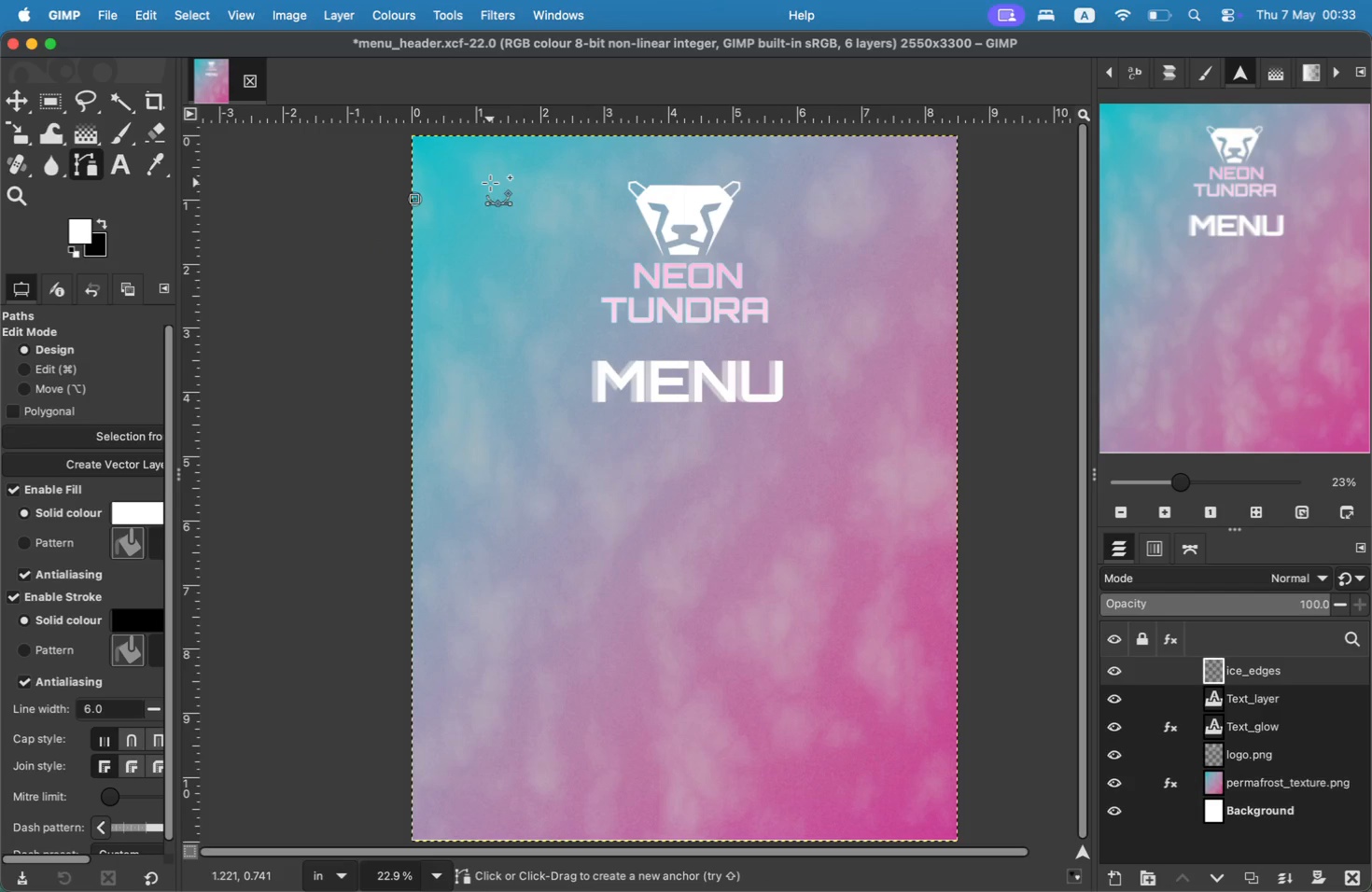 
left_click([490, 183])
 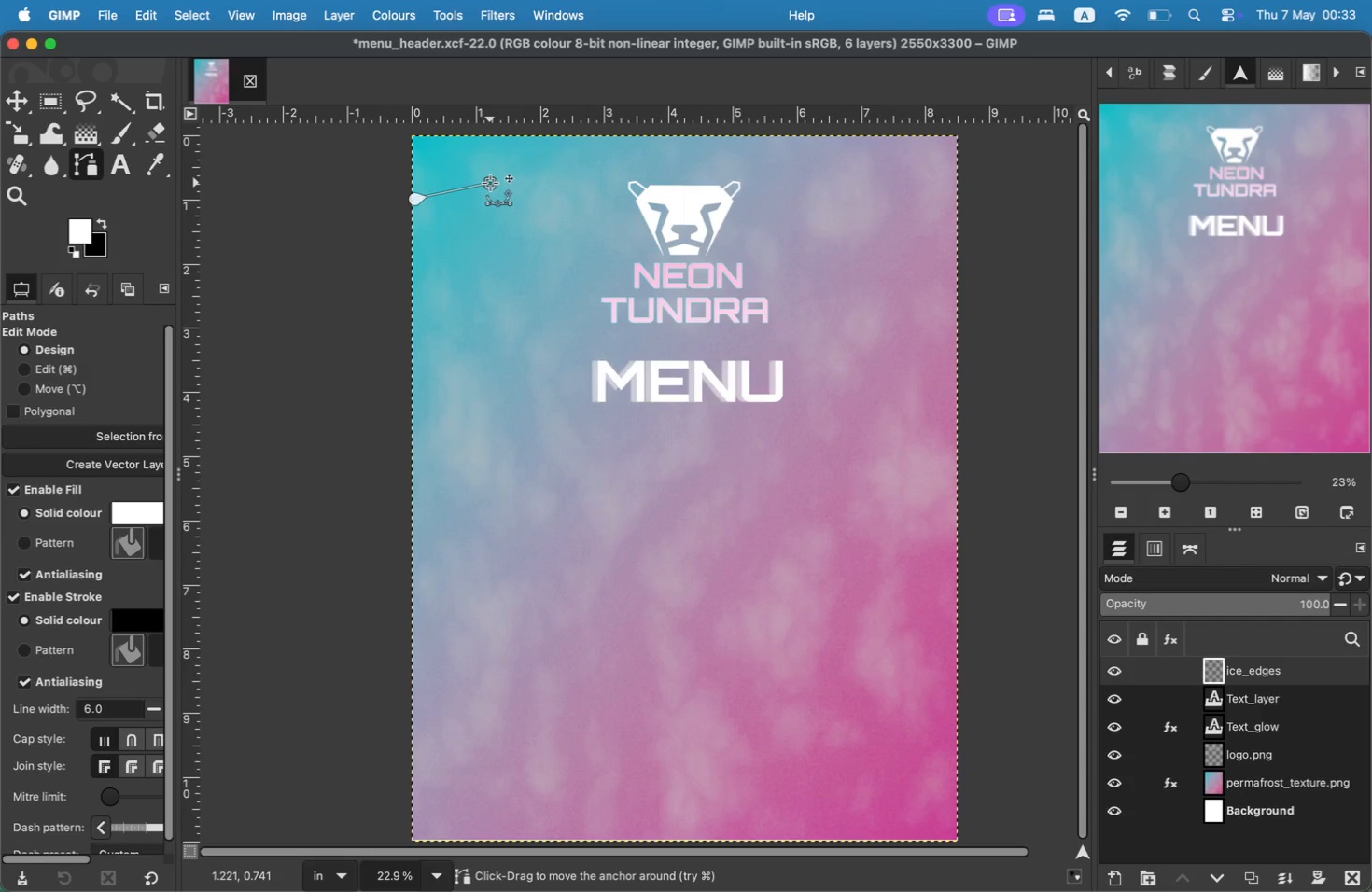 
key(Meta+CommandLeft)
 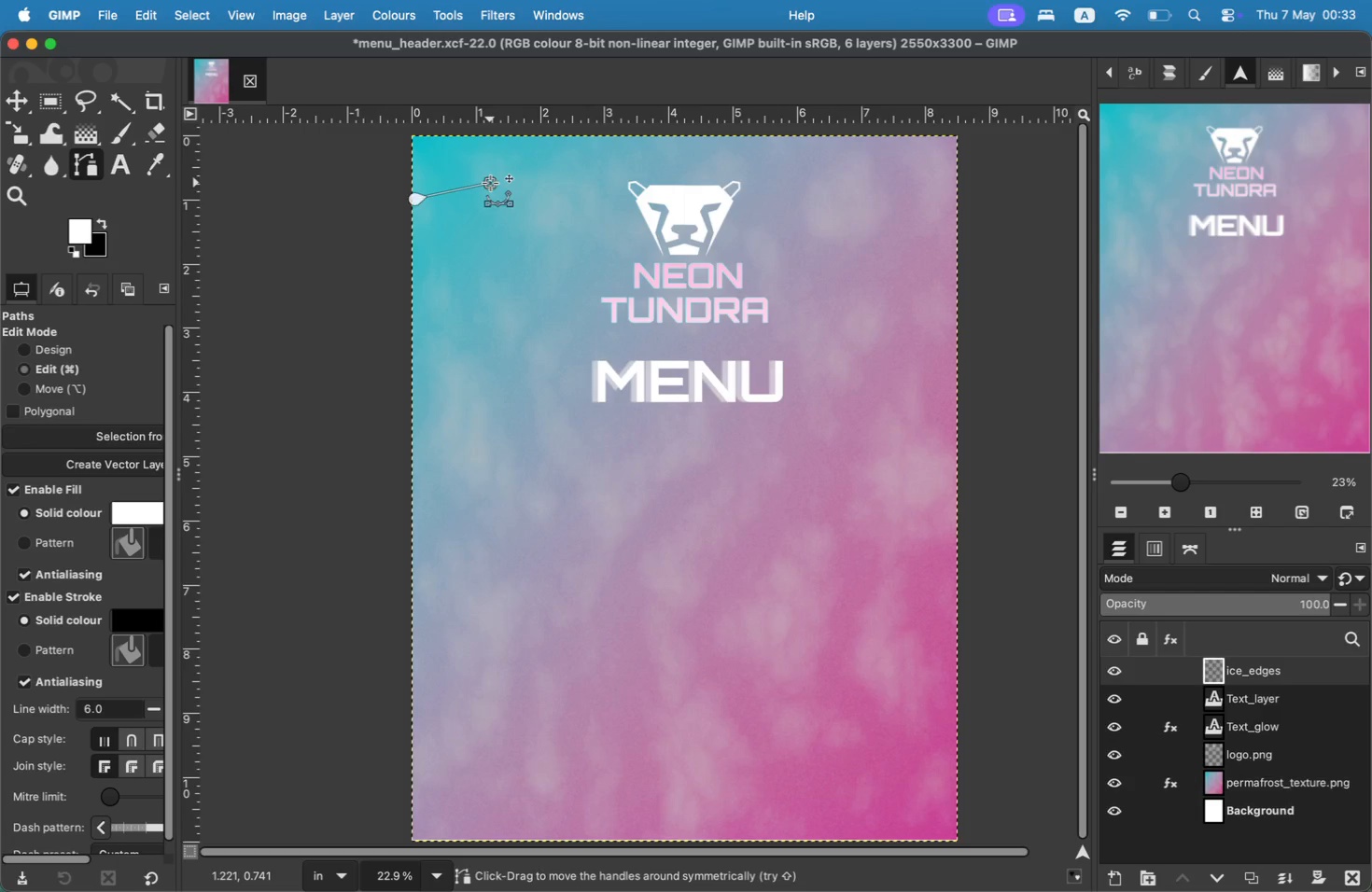 
key(Meta+Z)
 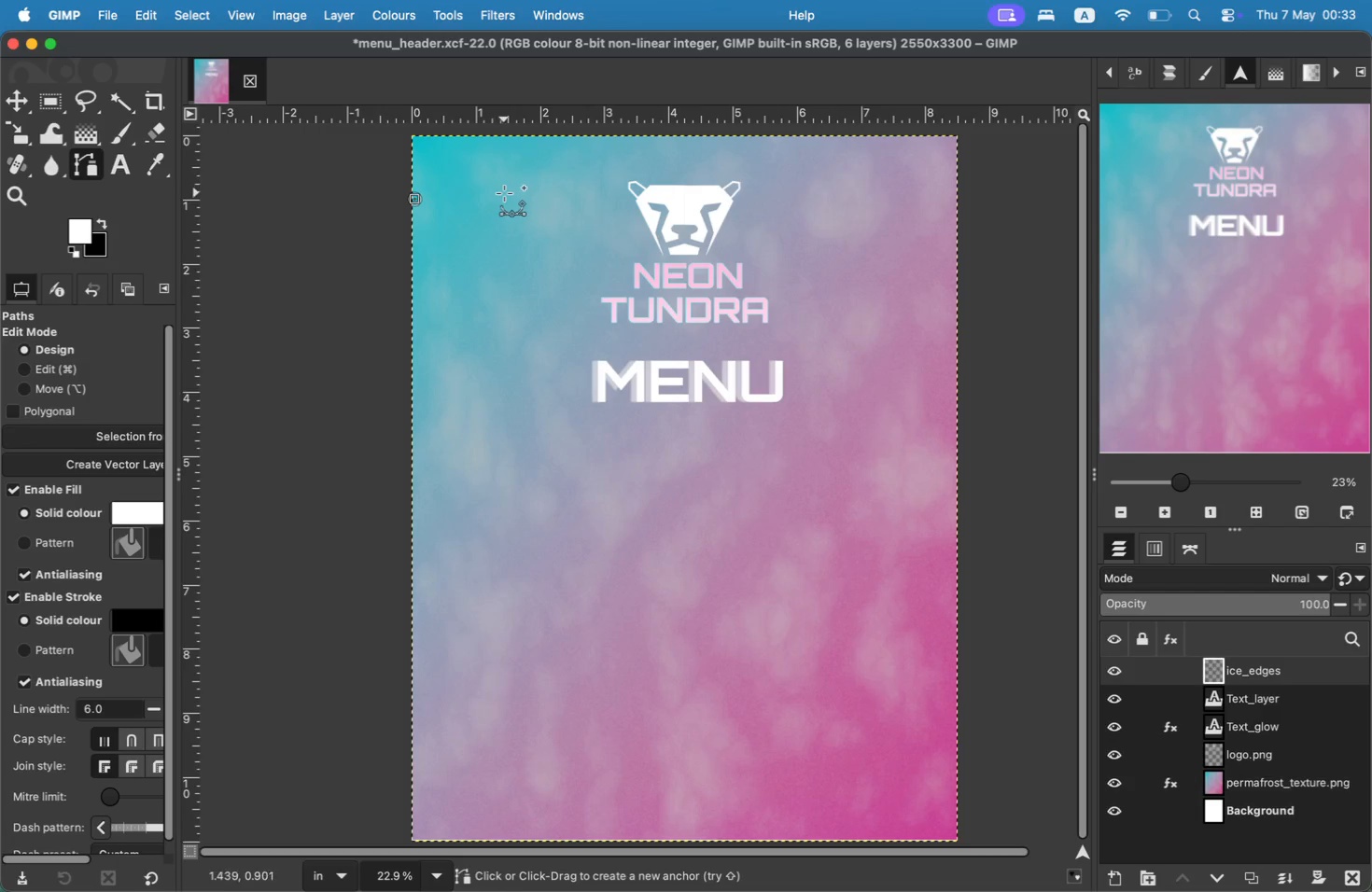 
left_click([507, 212])
 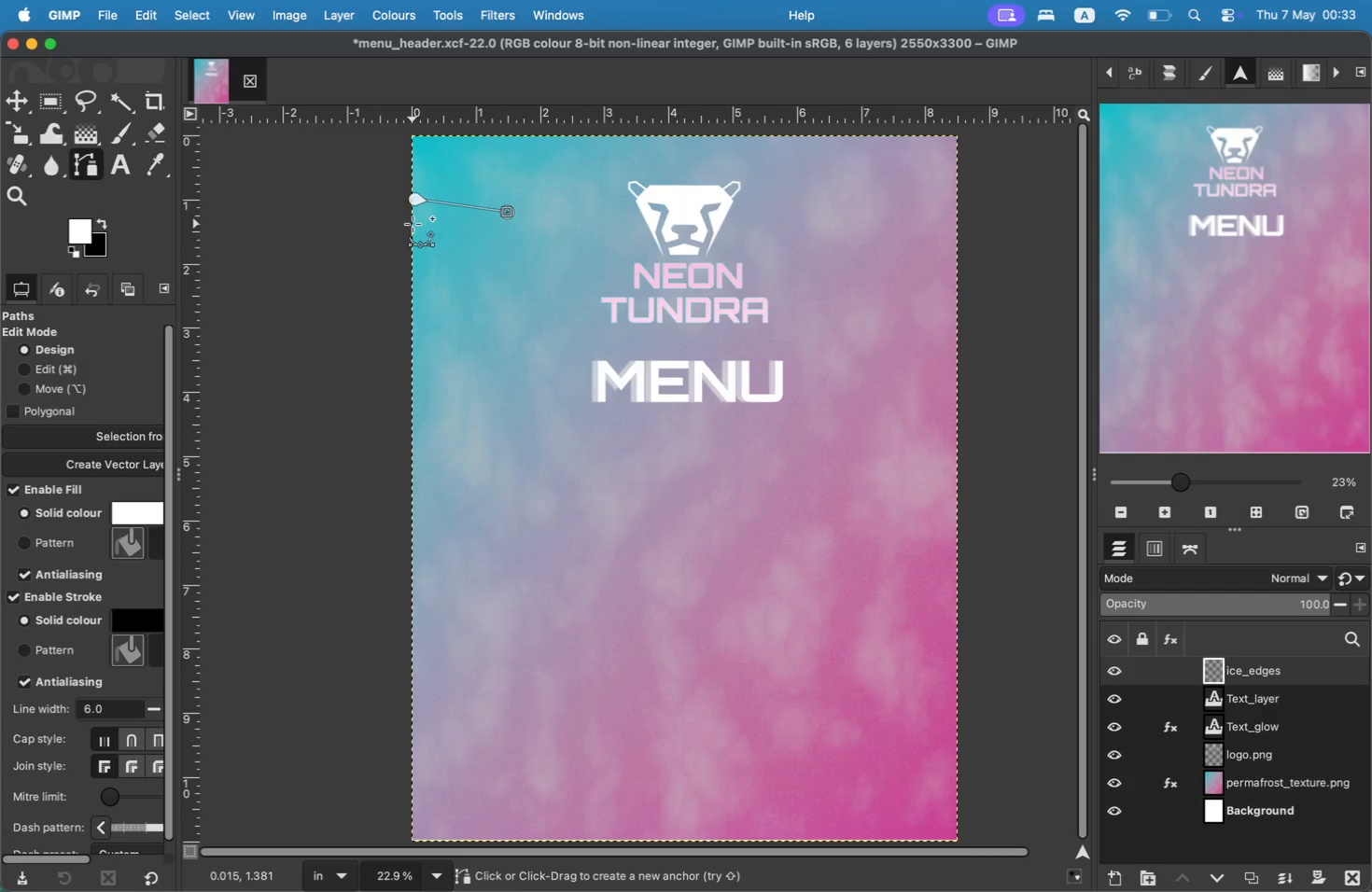 
left_click([412, 223])
 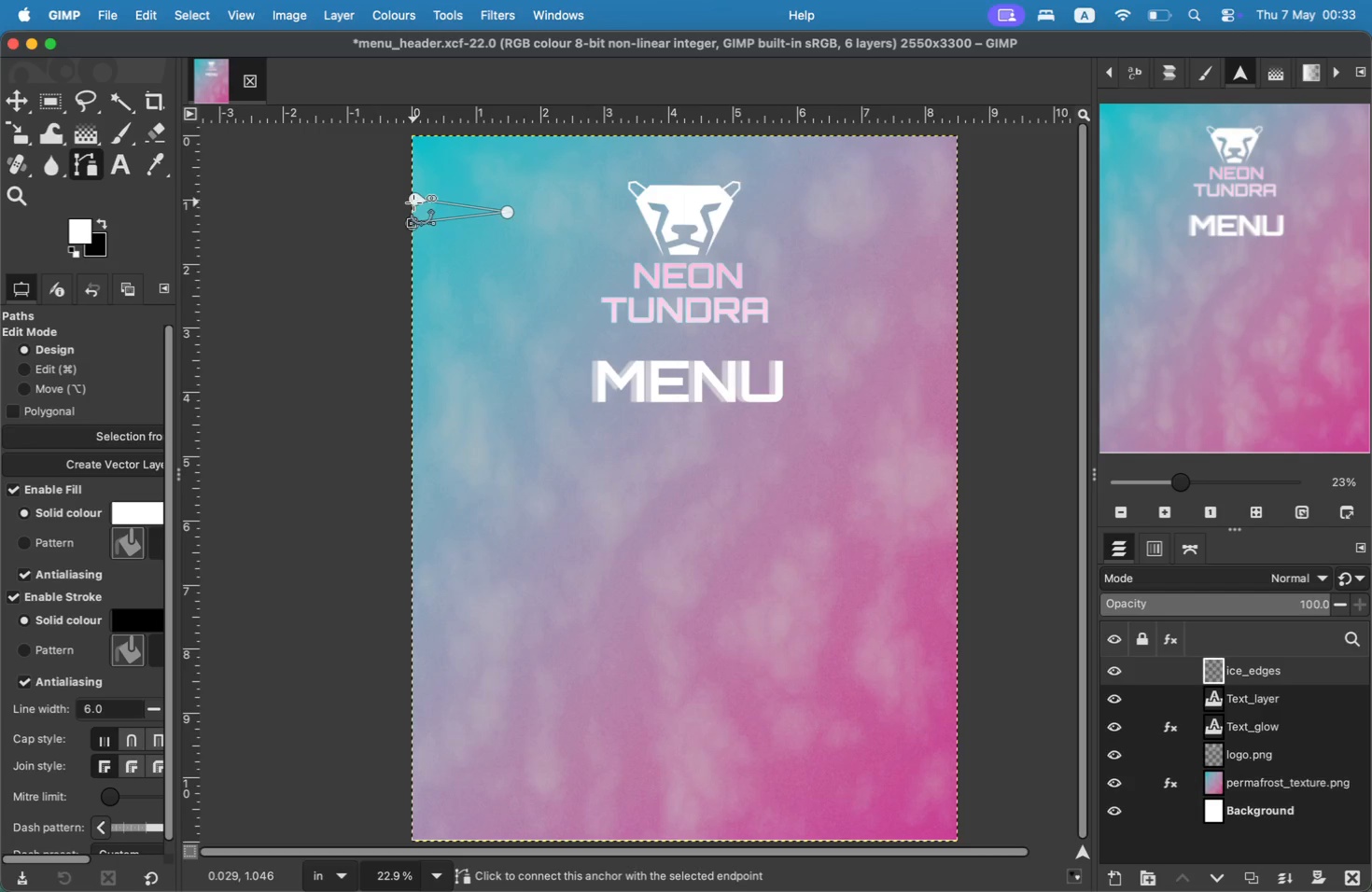 
left_click([413, 201])
 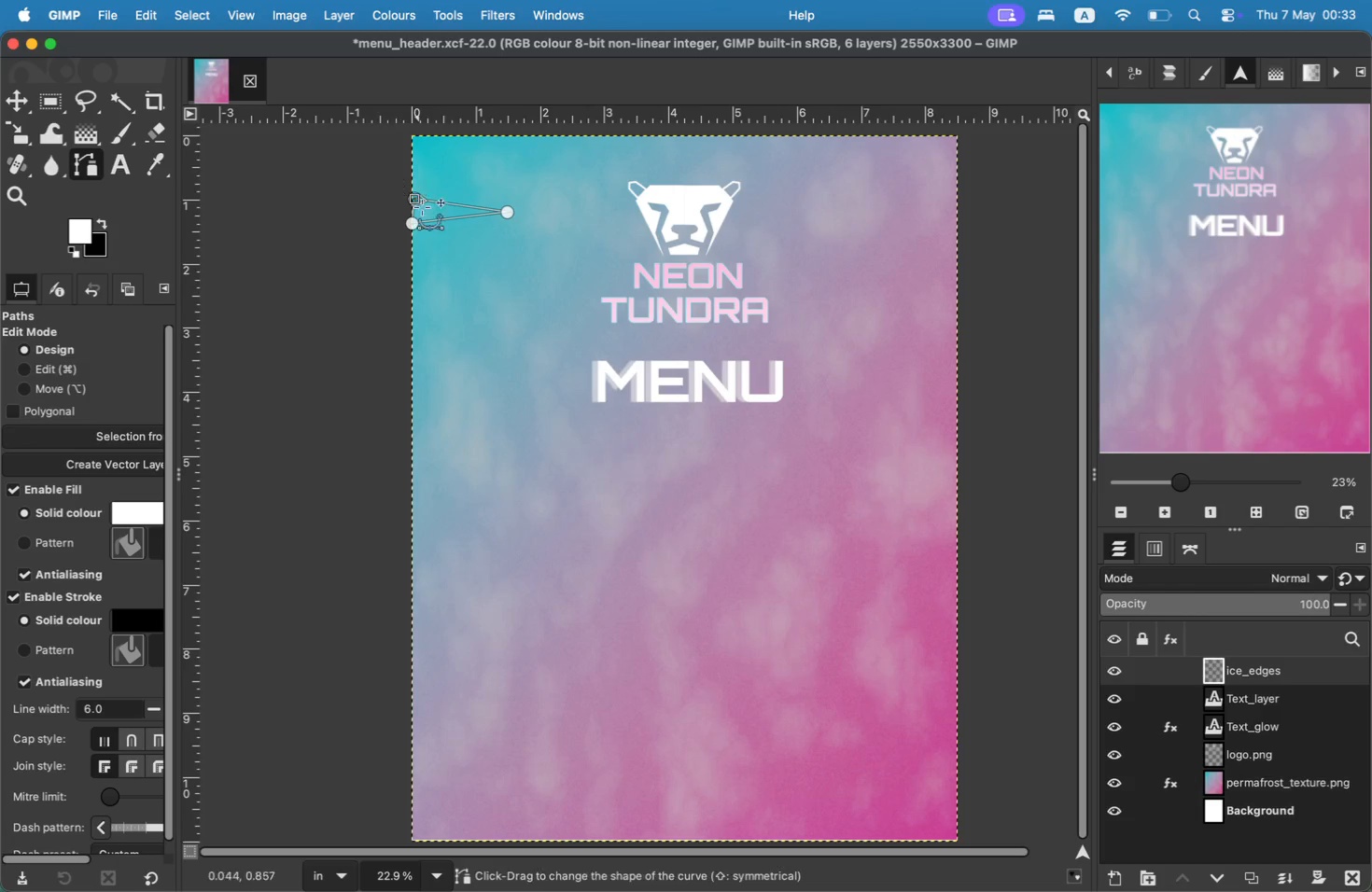 
wait(17.34)
 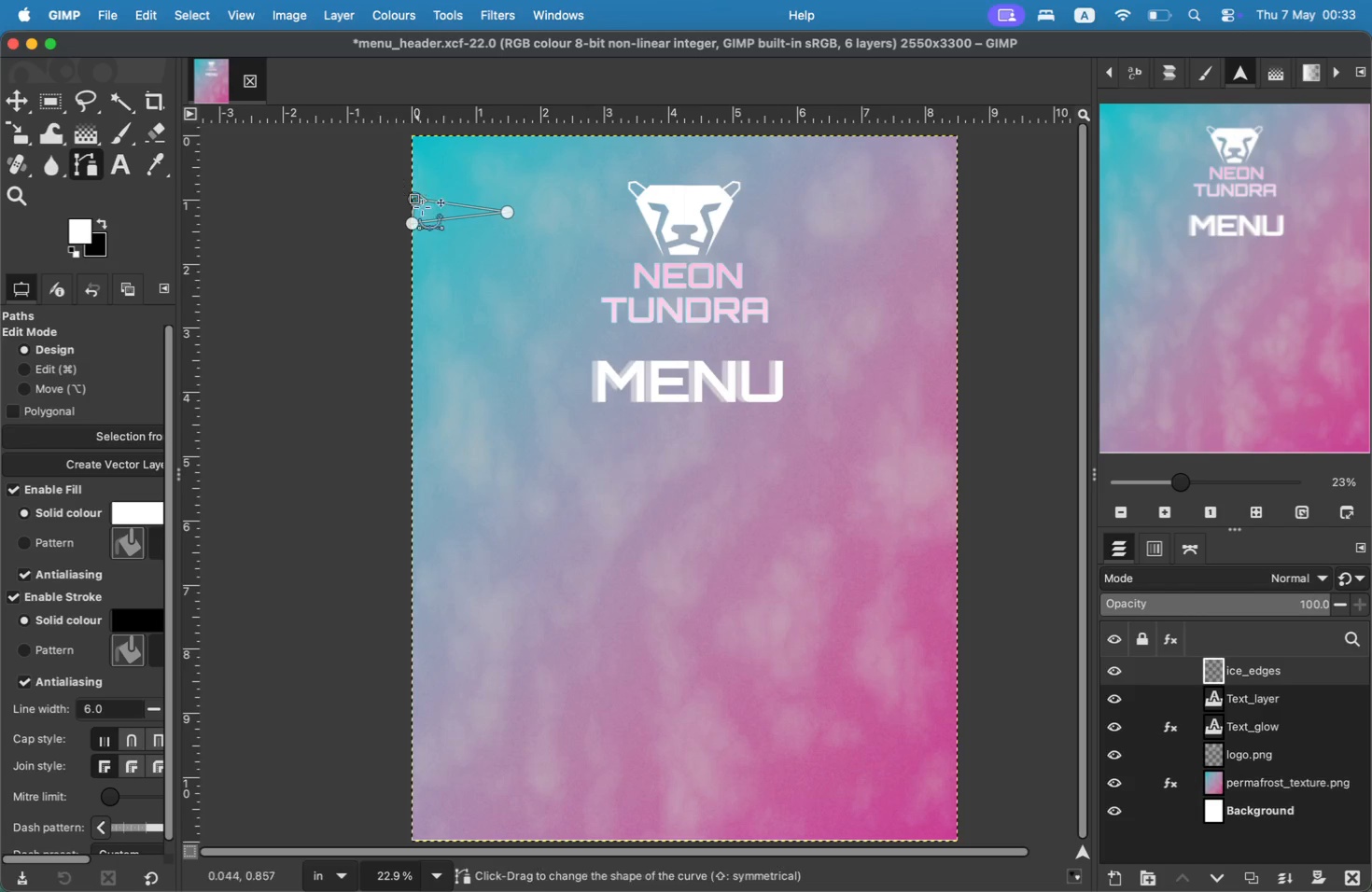 
left_click([1194, 549])
 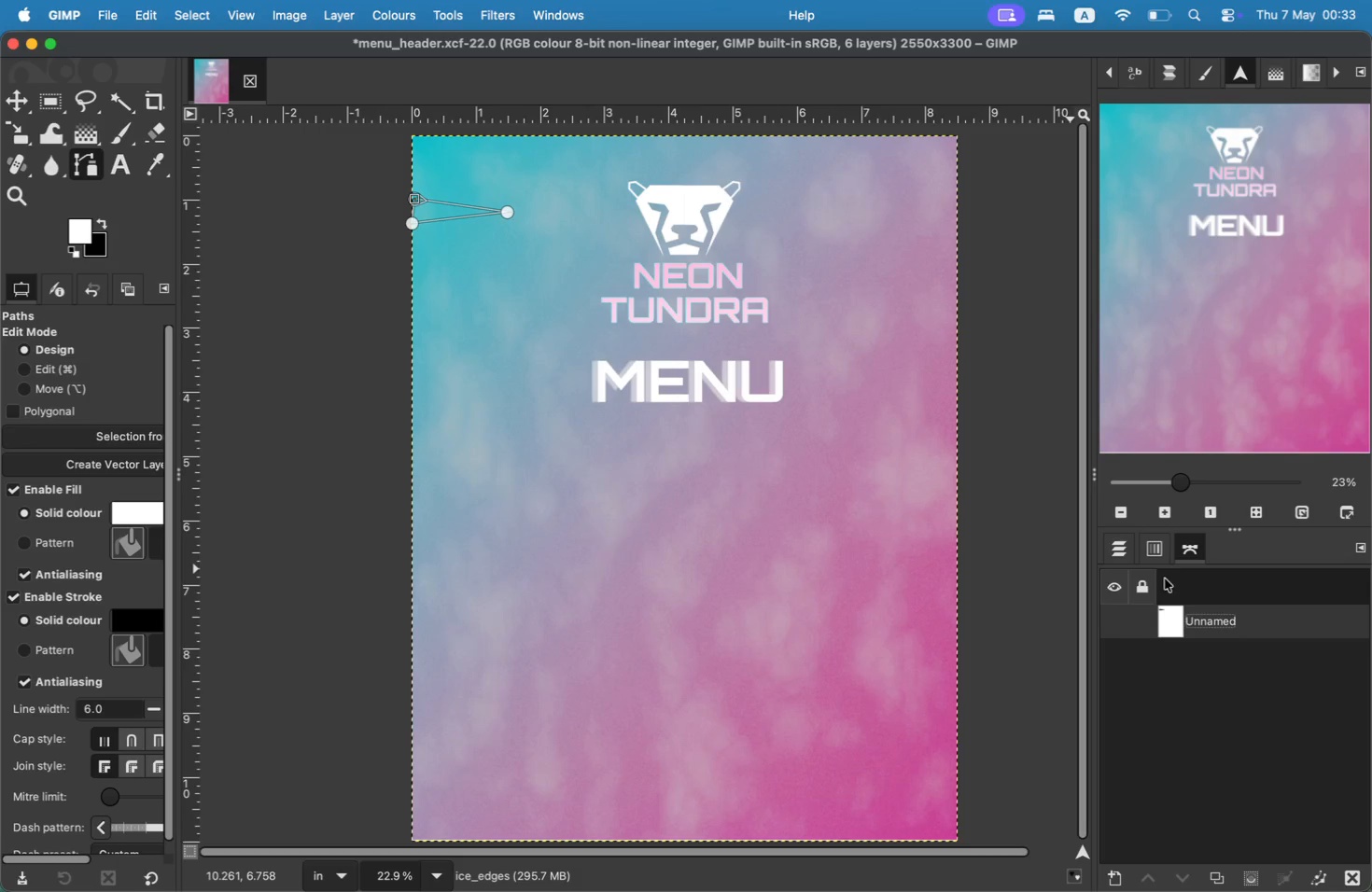 
left_click([1206, 620])
 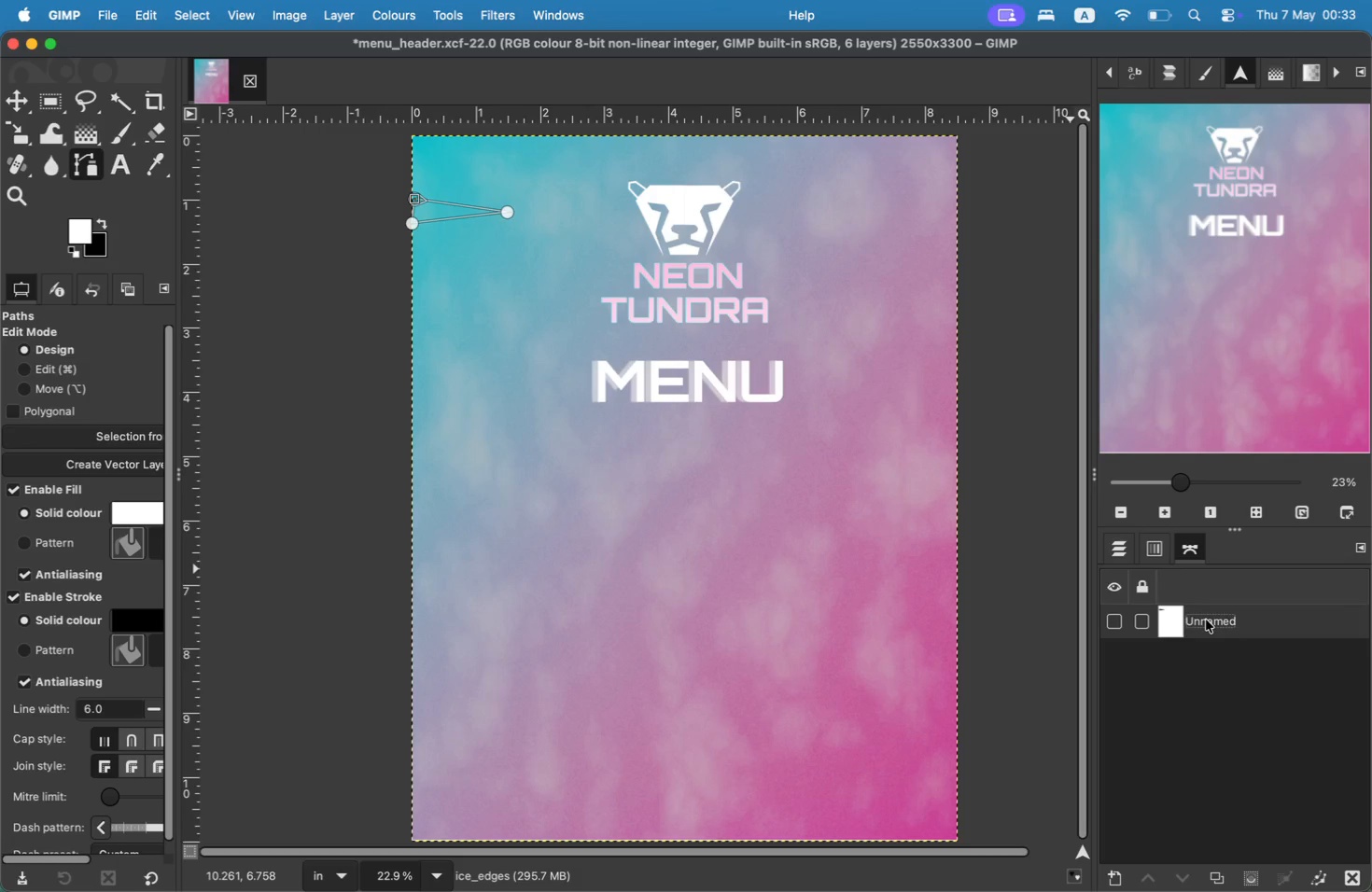 
key(Meta+Tab)